 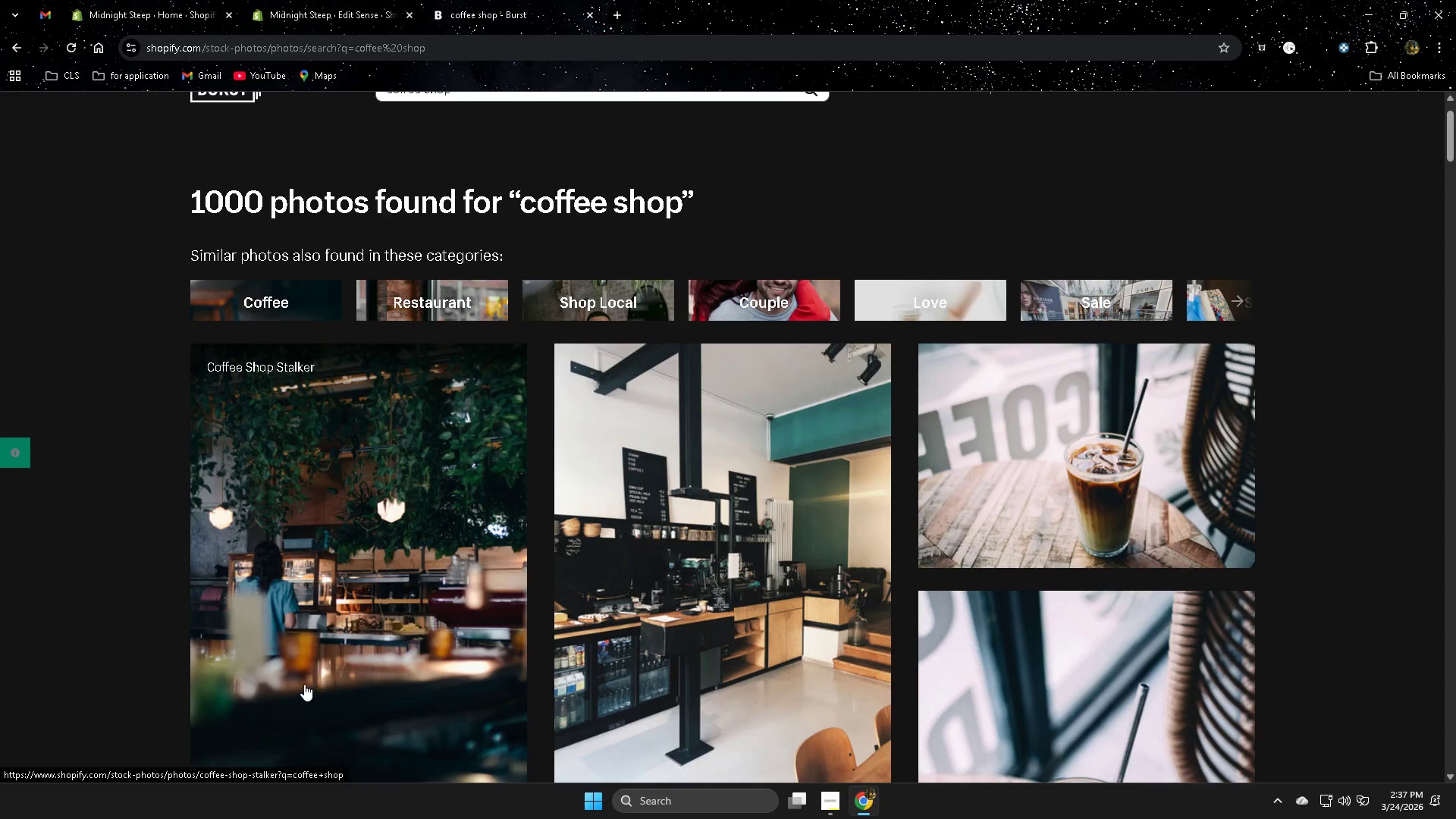 
left_click([355, 538])
 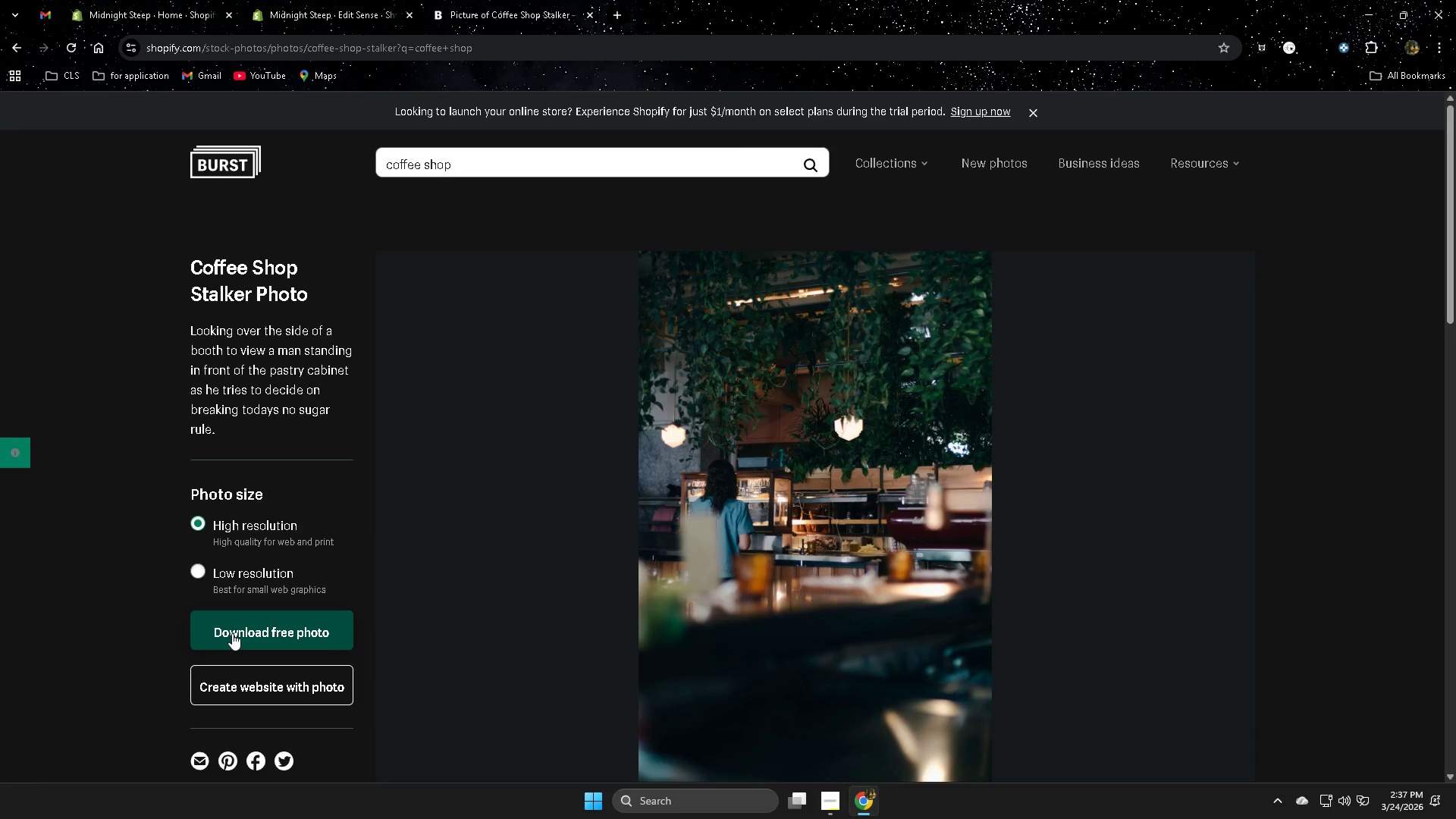 
left_click([232, 633])
 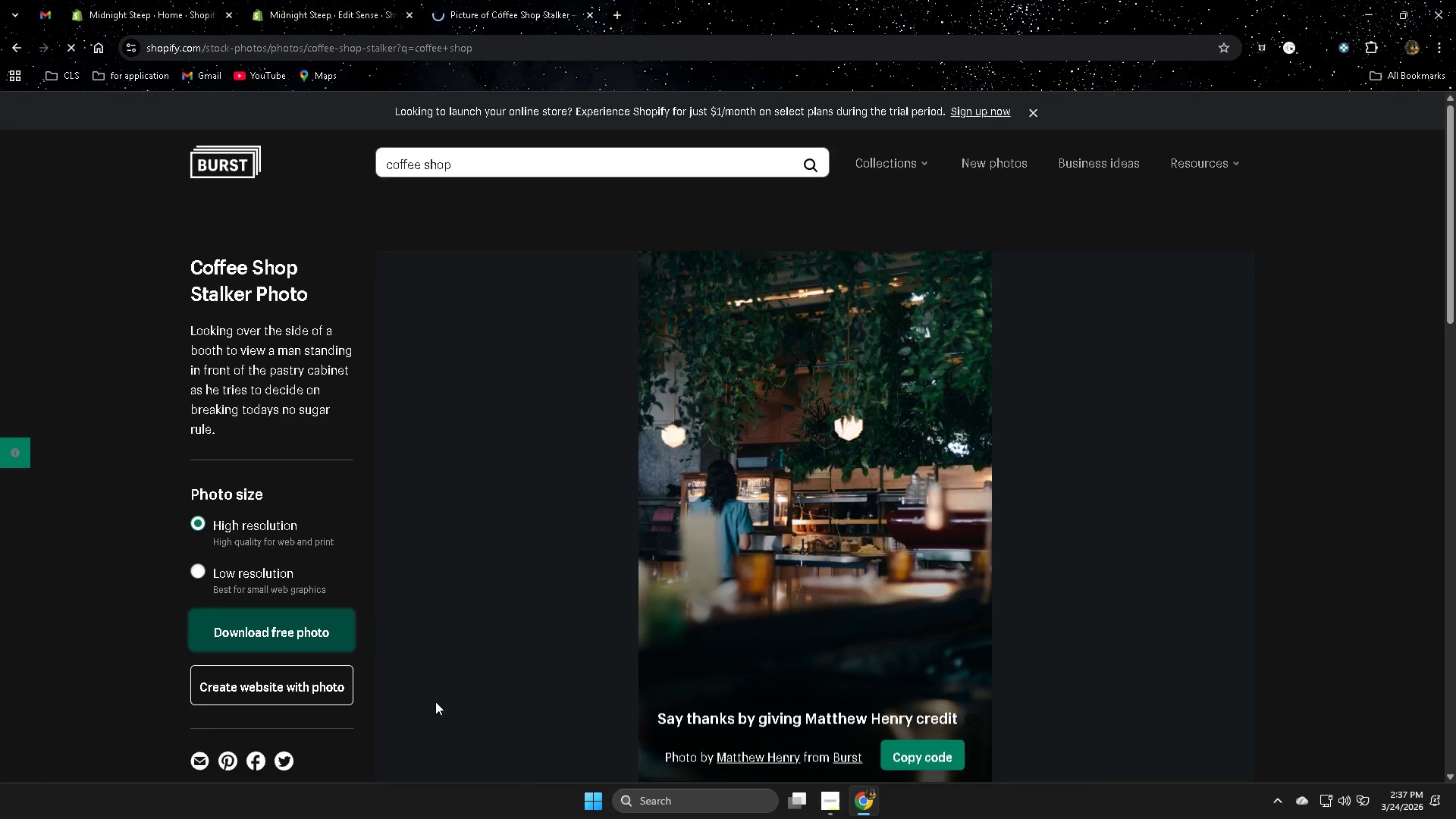 
scroll: coordinate [470, 685], scroll_direction: down, amount: 2.0
 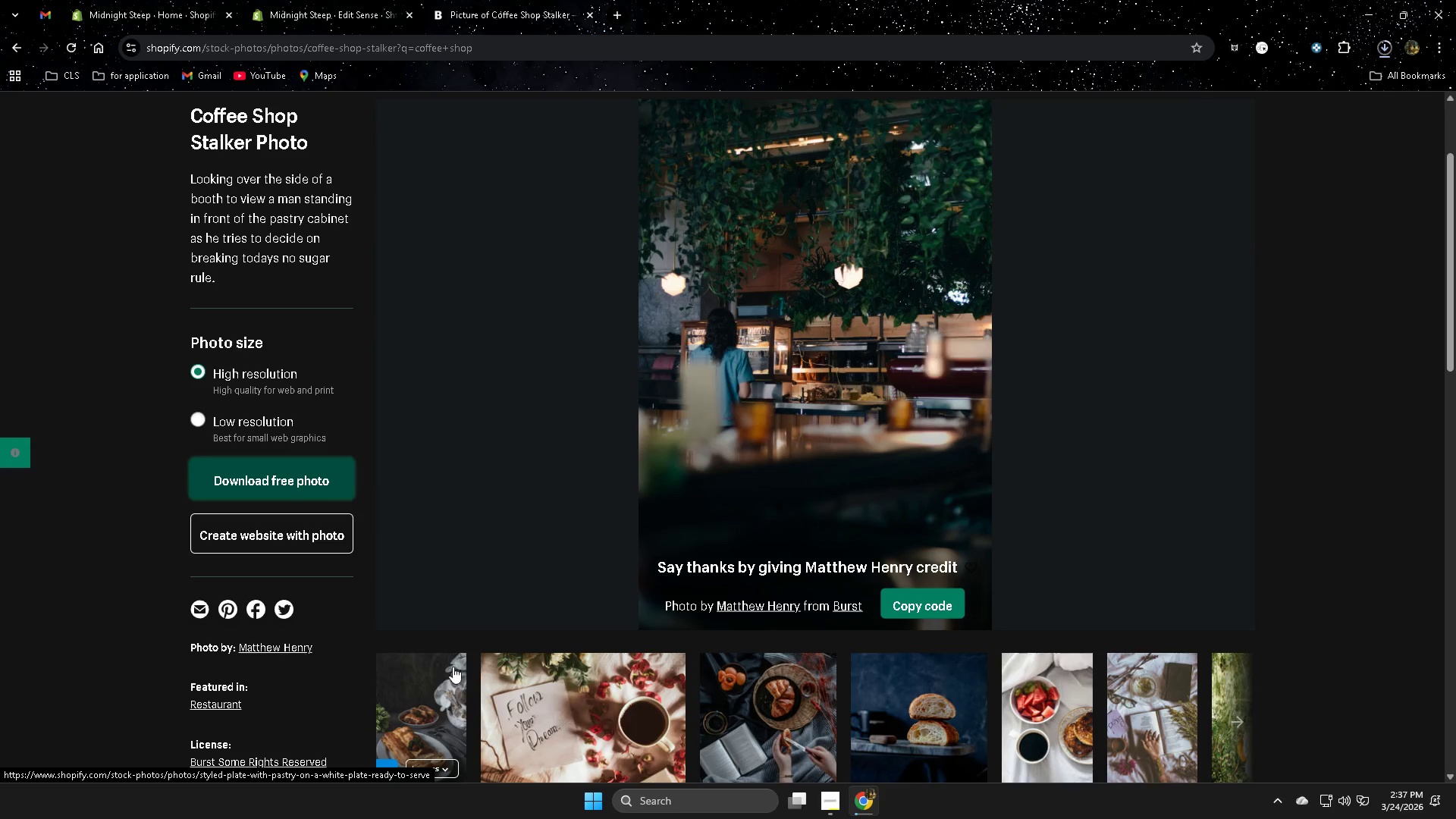 
scroll: coordinate [426, 635], scroll_direction: up, amount: 5.0
 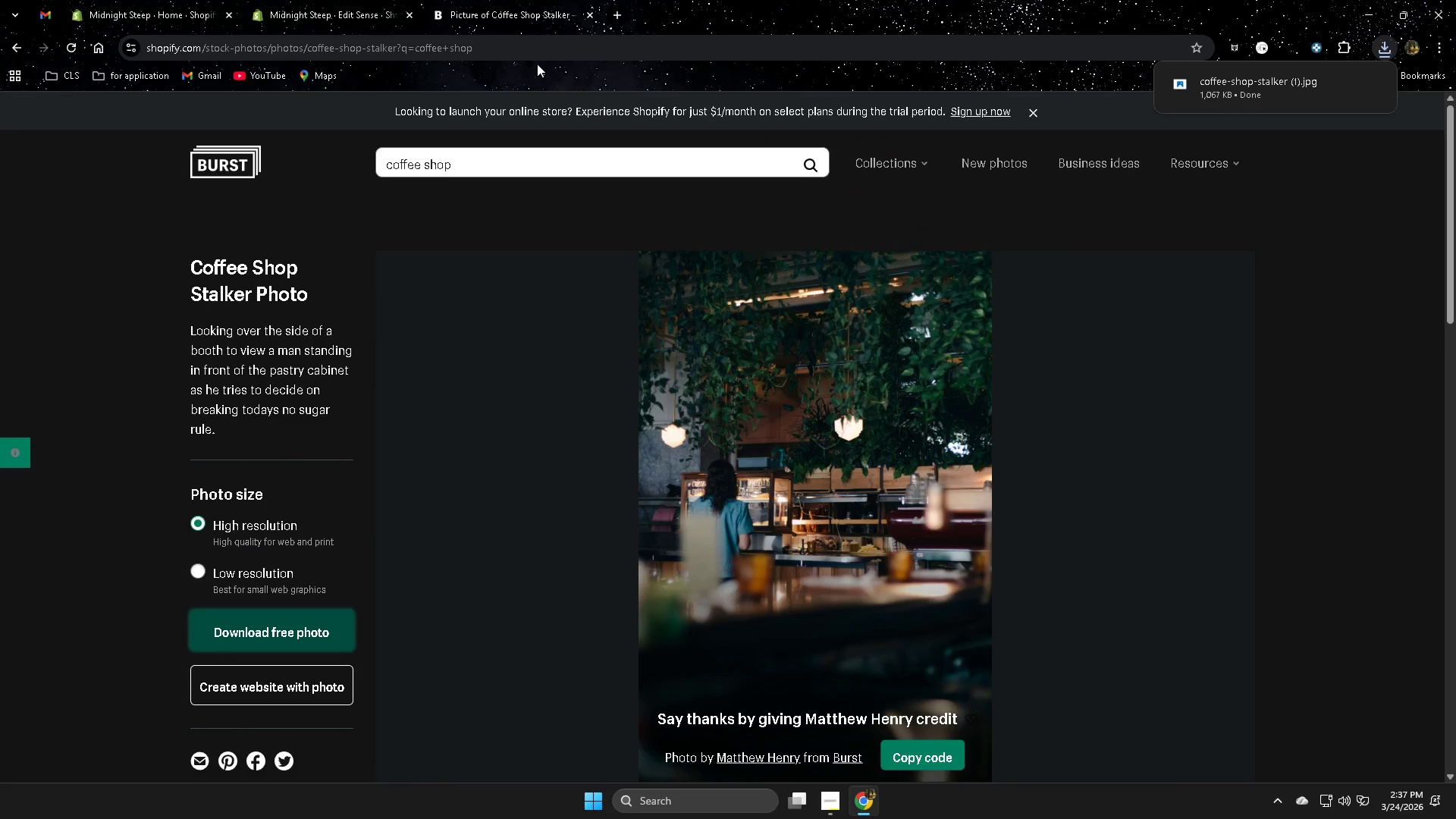 
left_click([494, 1])
 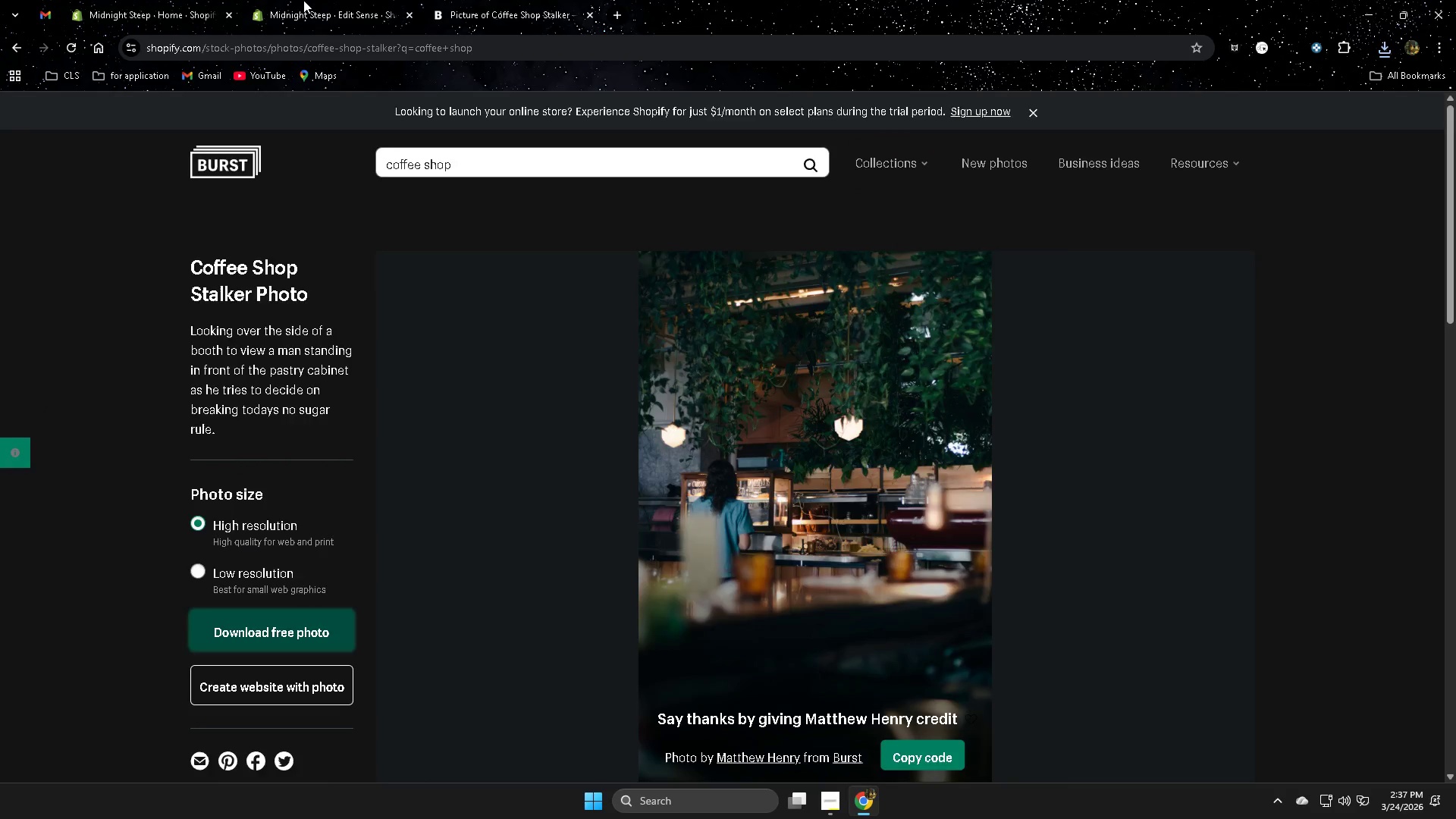 
left_click([303, 0])
 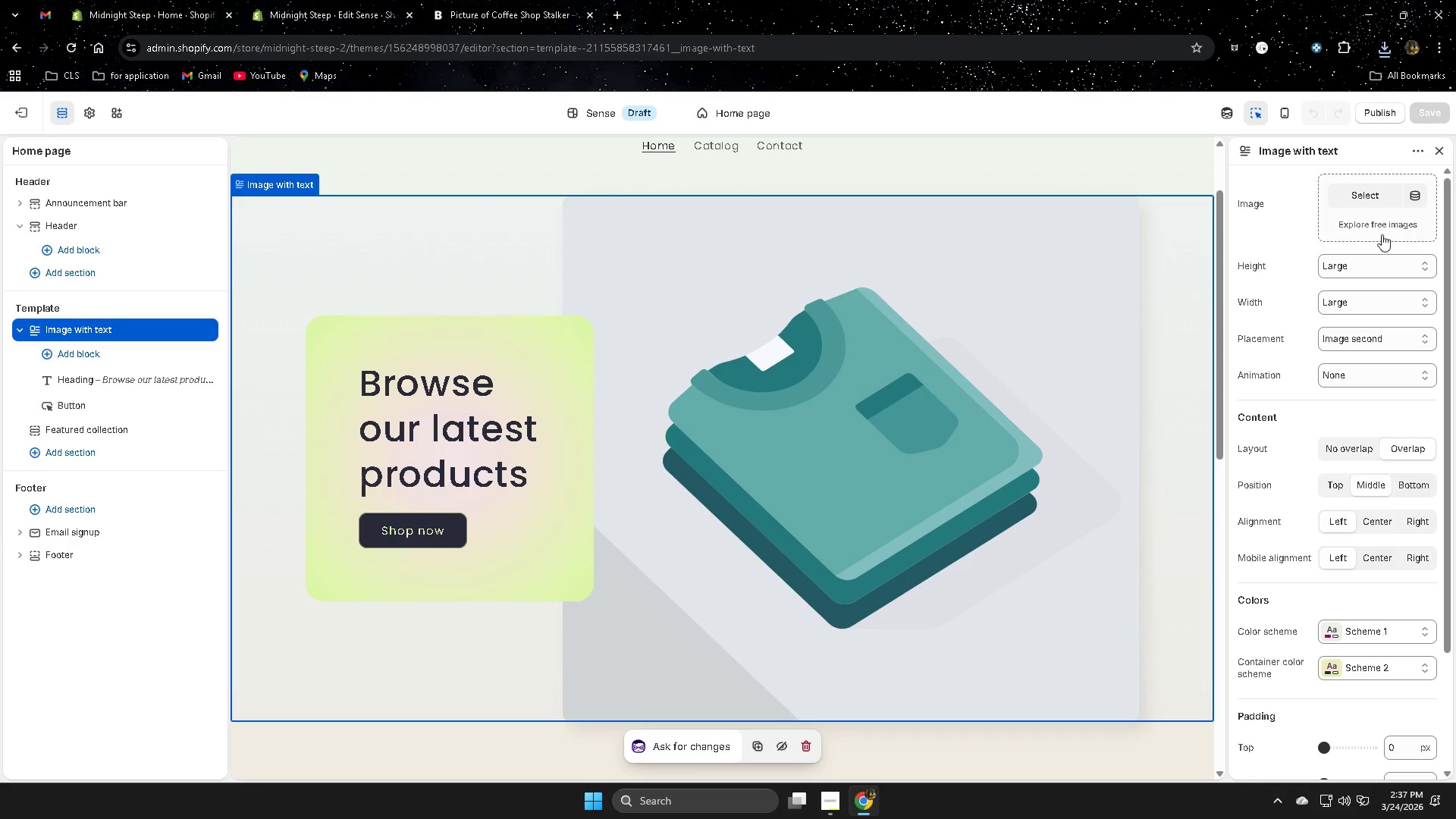 
left_click([1370, 199])
 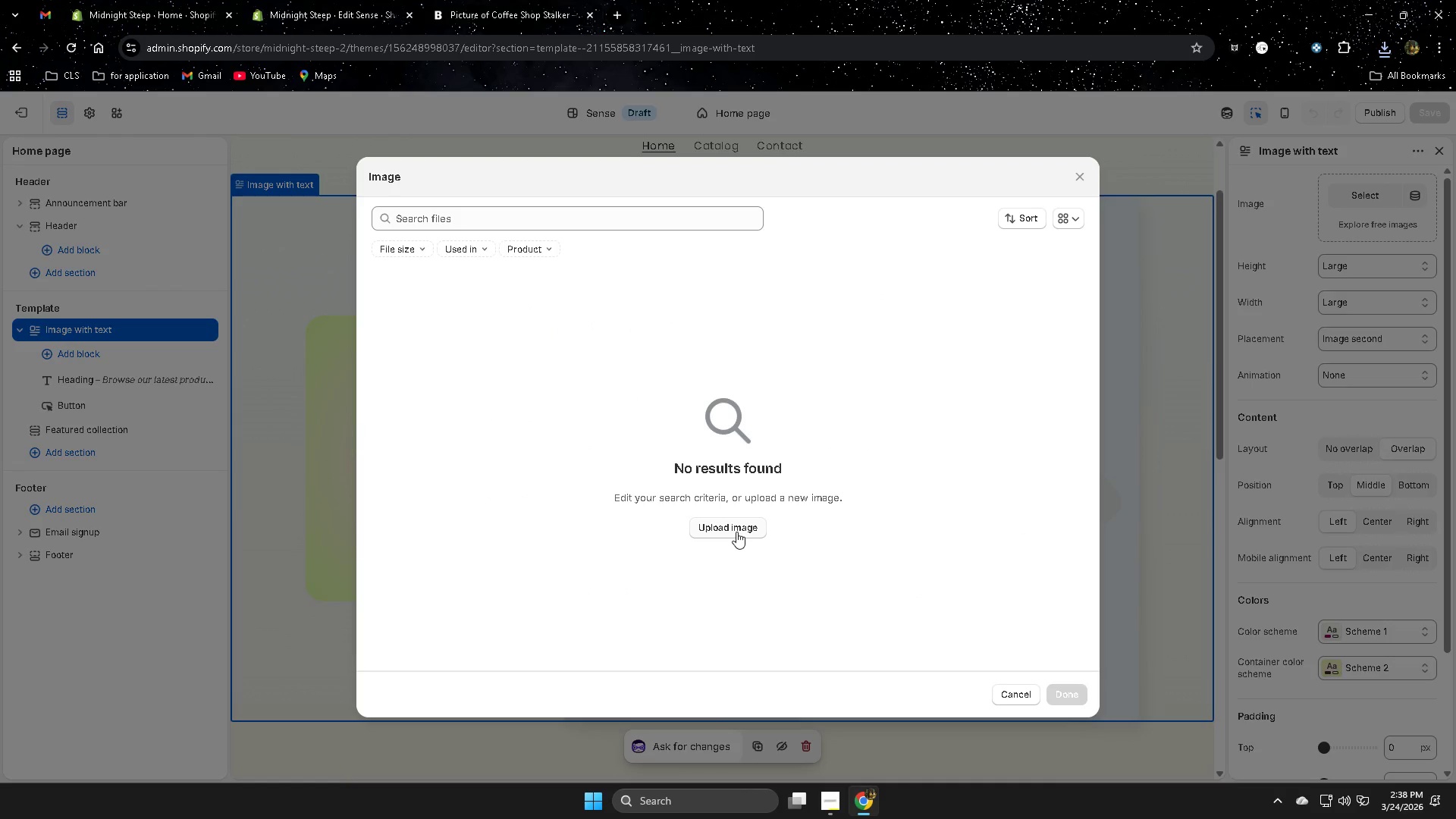 
left_click([736, 532])
 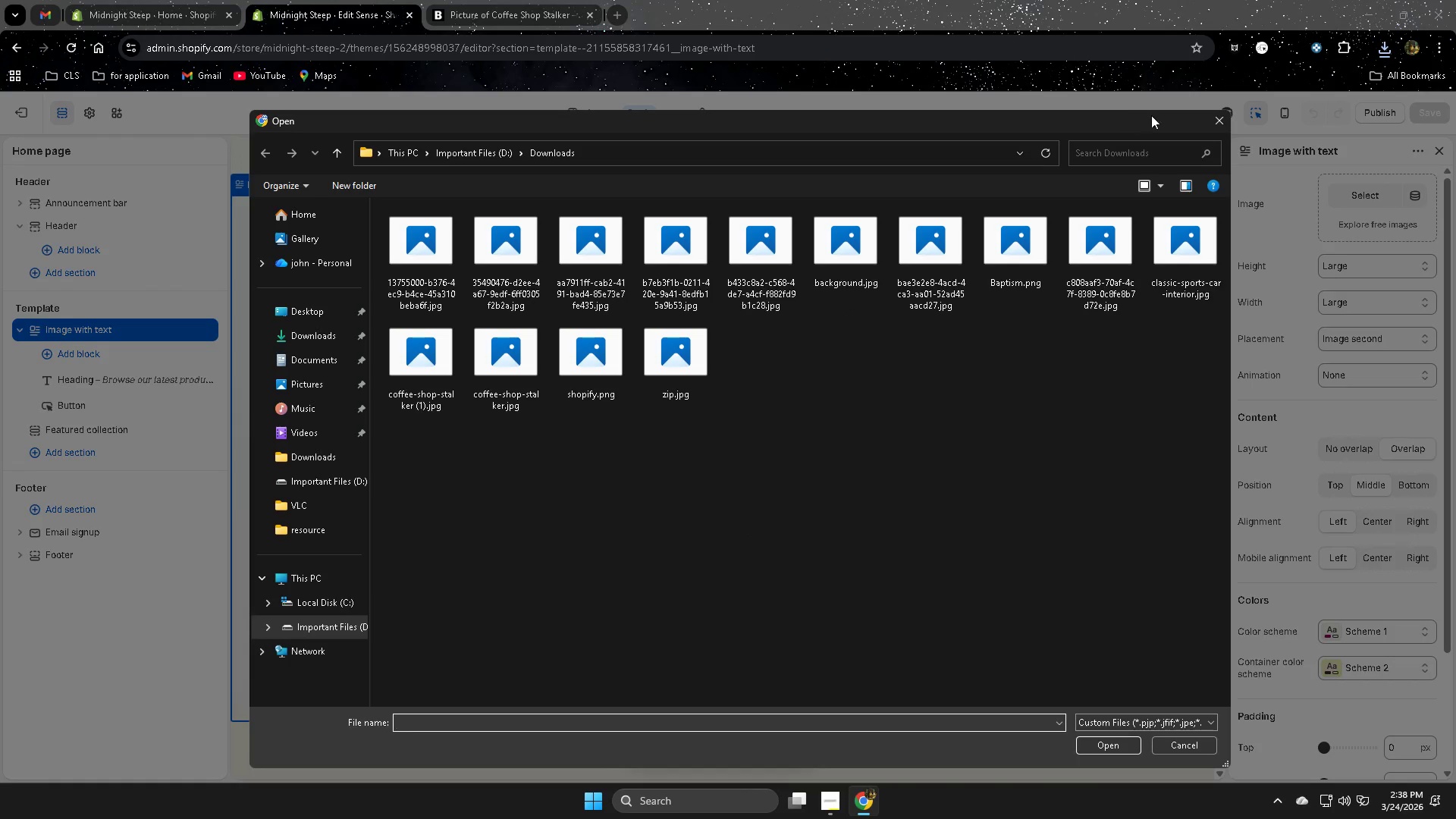 
left_click([1217, 115])
 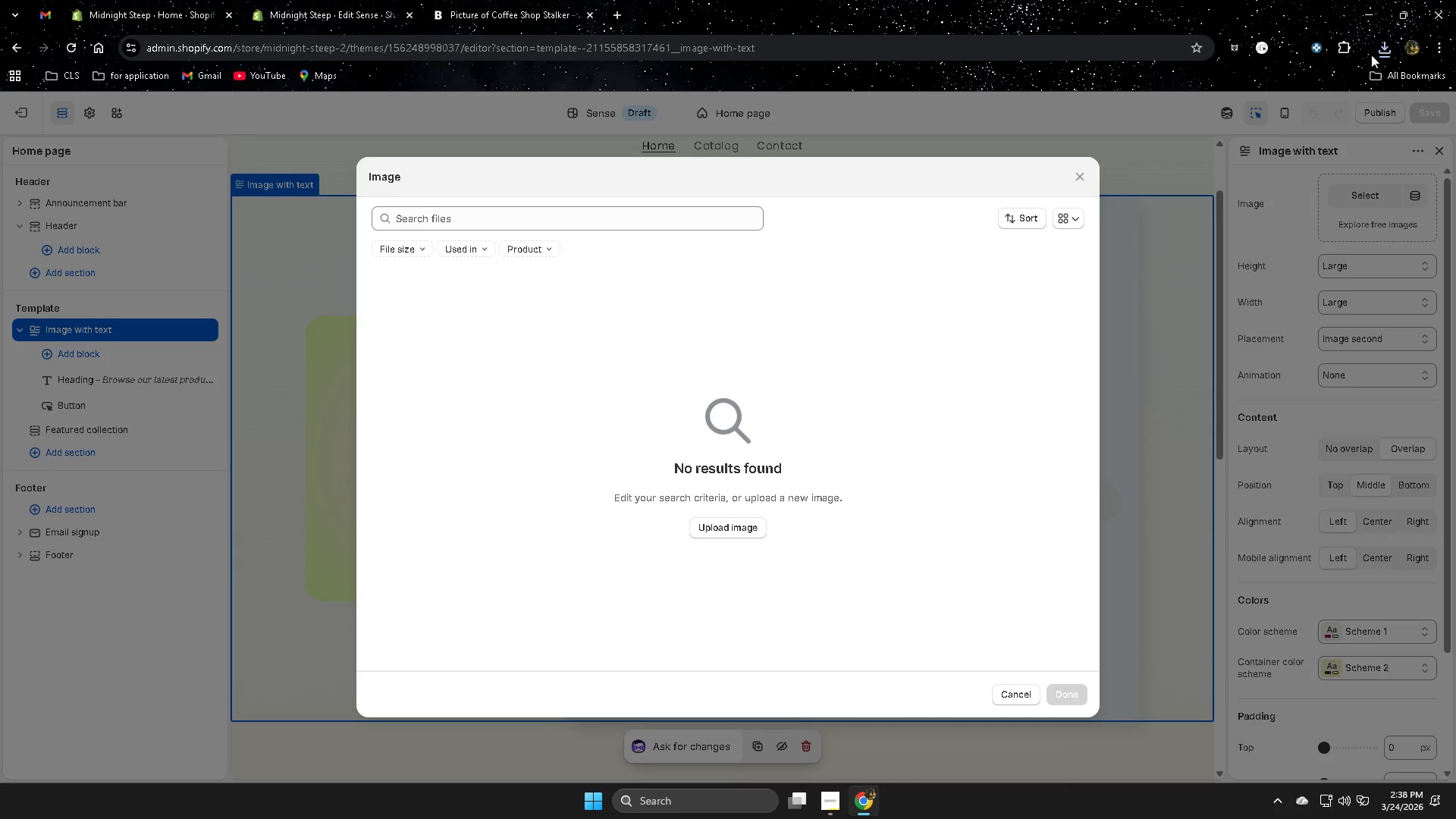 
left_click([1379, 49])
 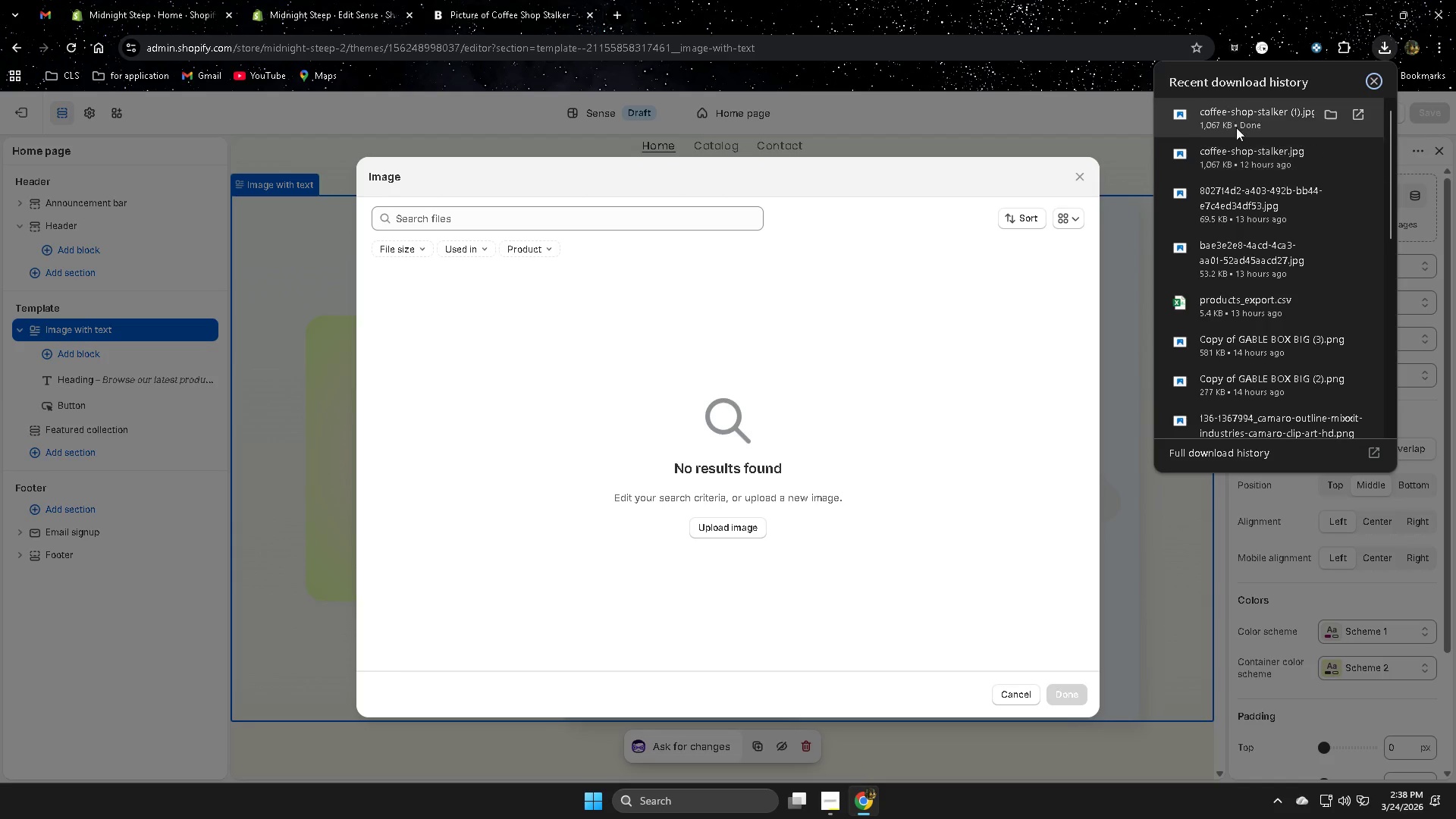 
left_click_drag(start_coordinate=[1236, 117], to_coordinate=[698, 463])
 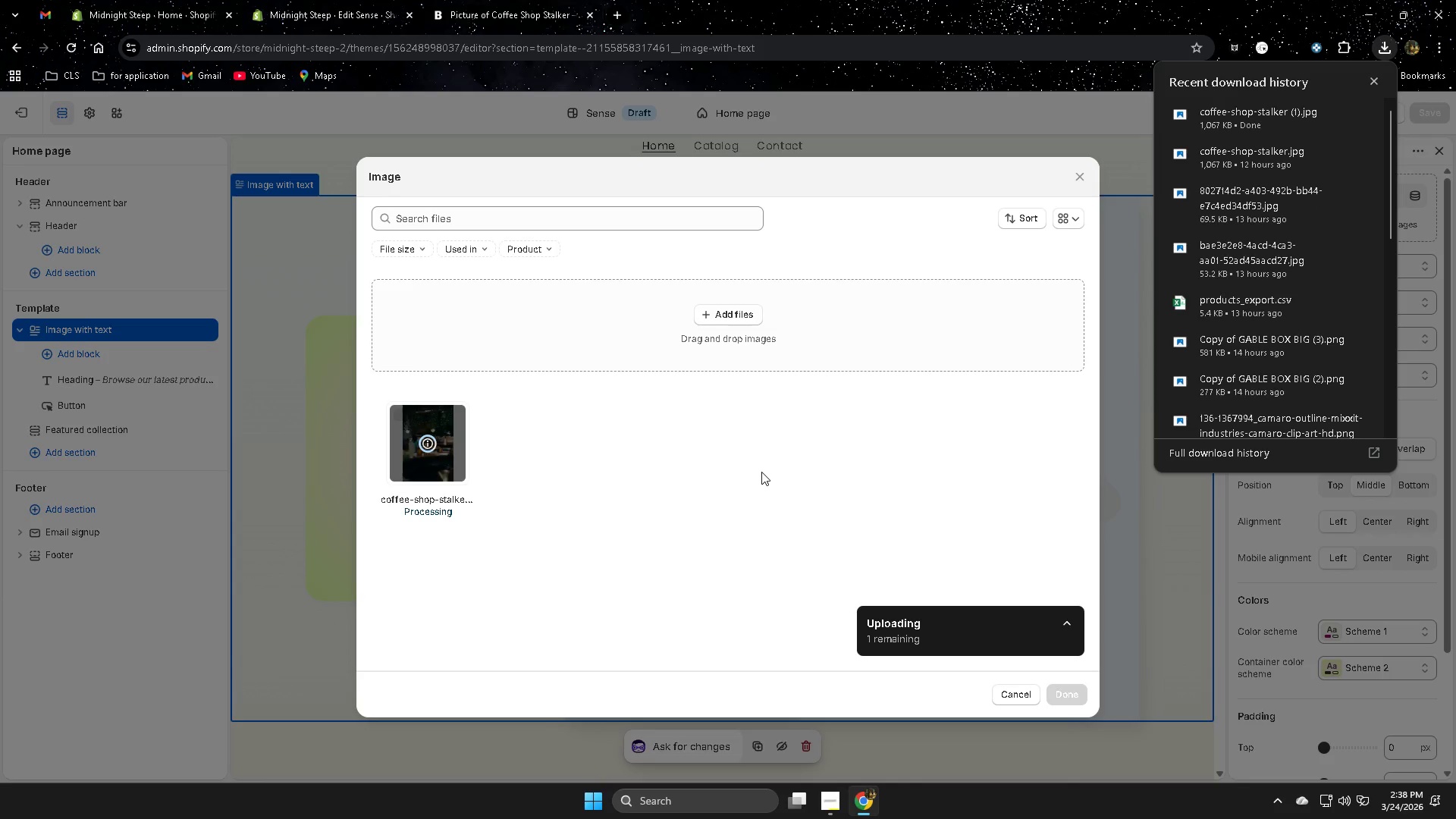 
wait(8.06)
 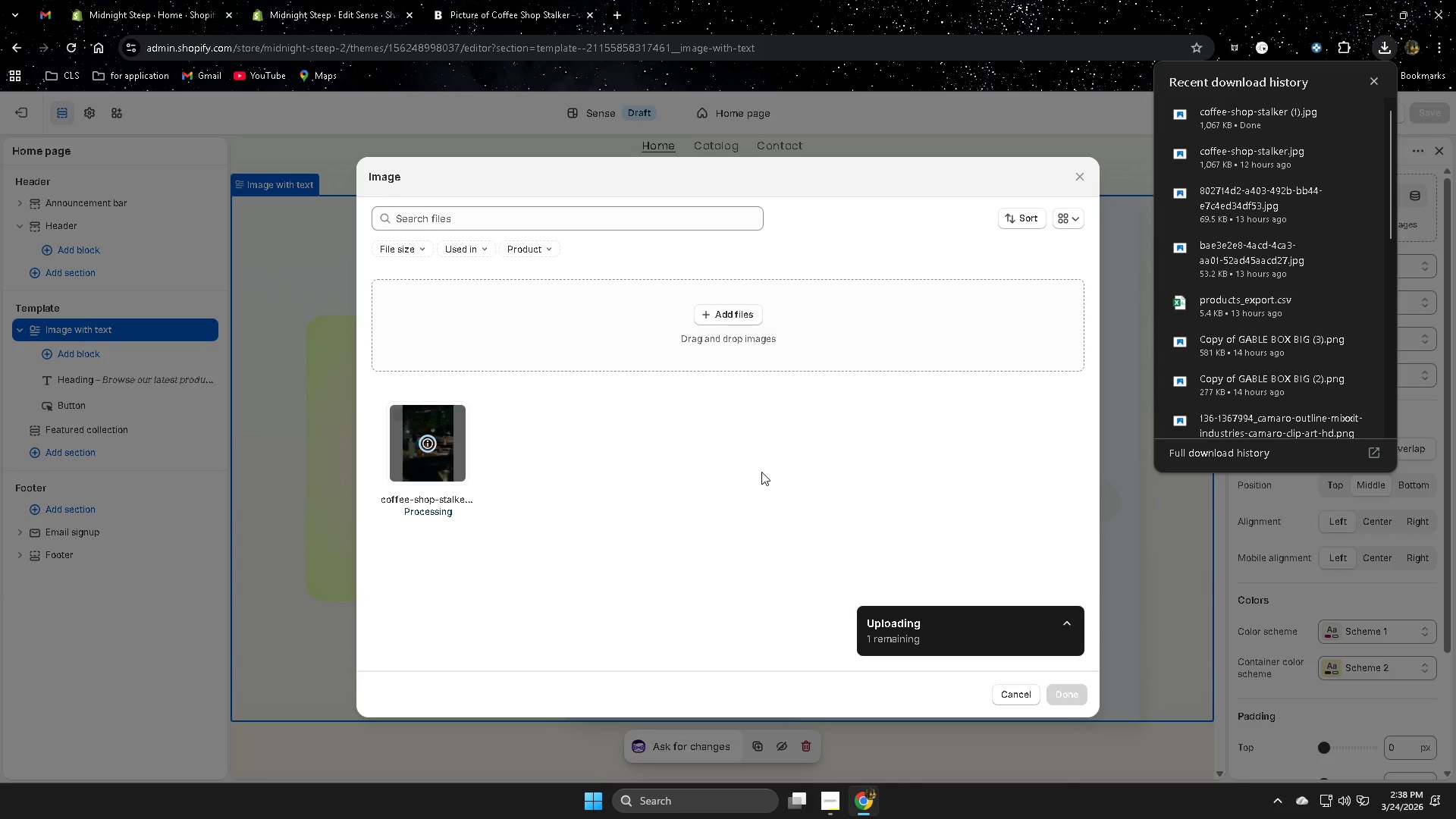 
left_click([1373, 81])
 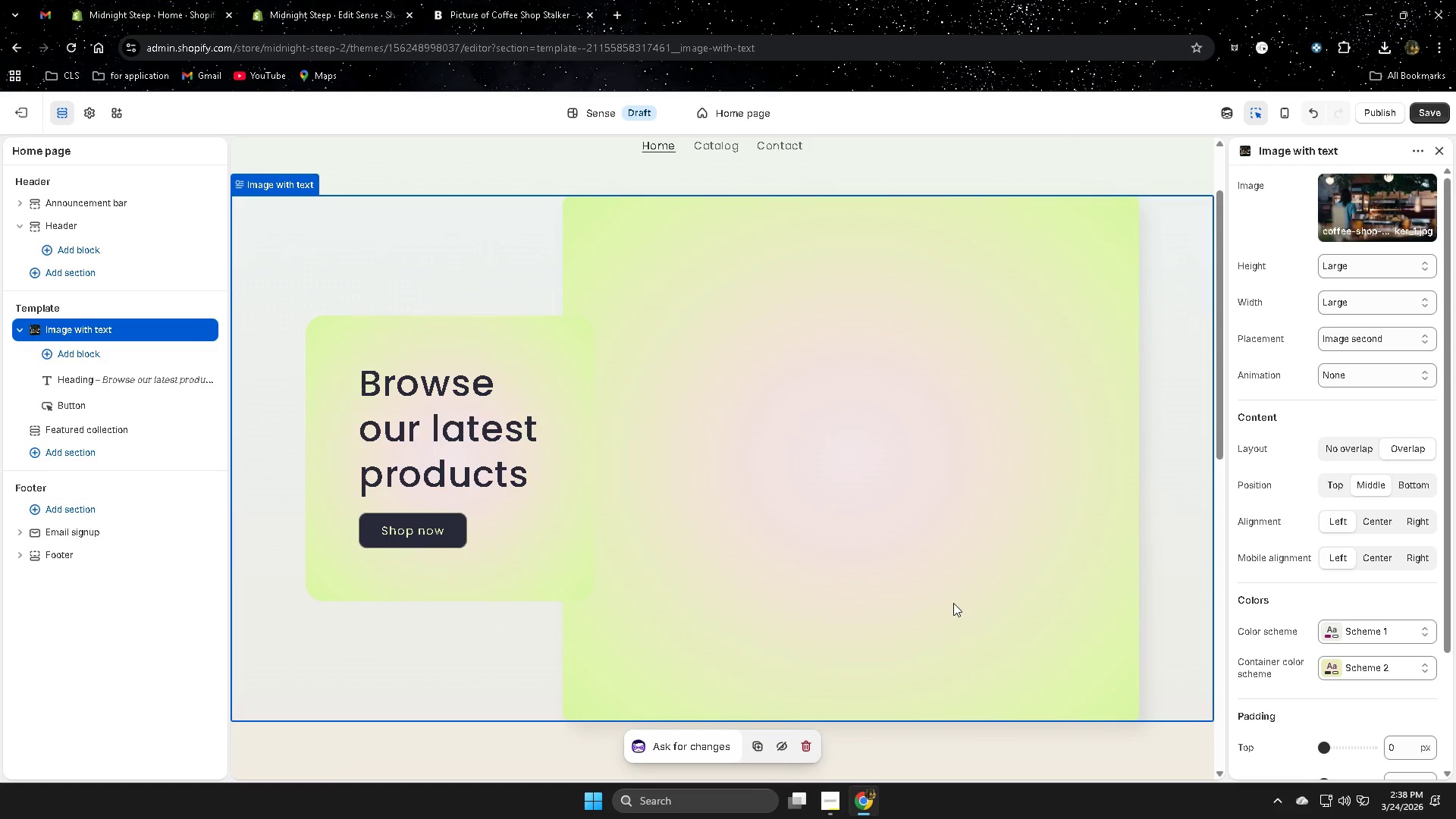 
wait(5.08)
 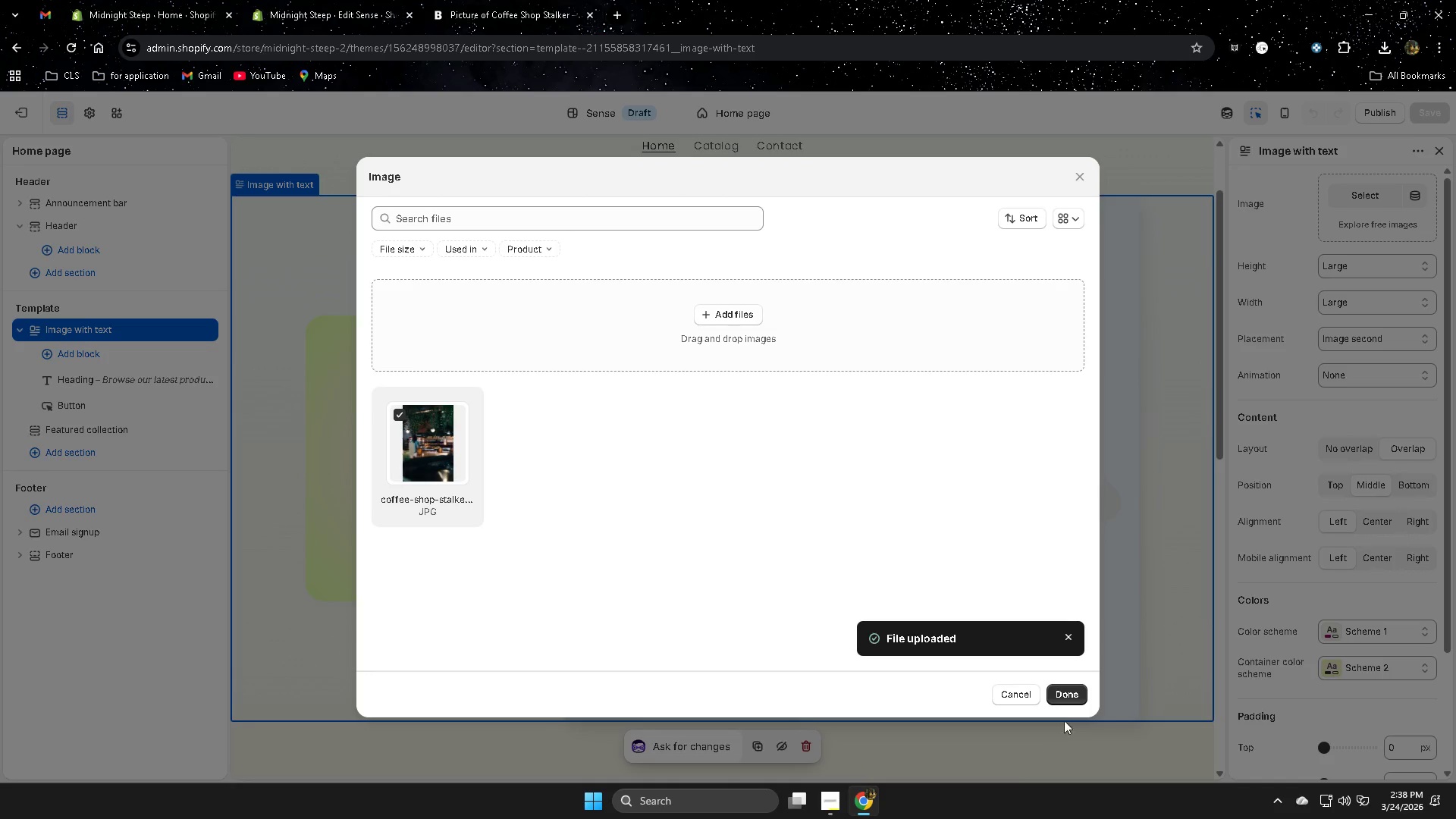 
scroll: coordinate [1091, 595], scroll_direction: up, amount: 2.0
 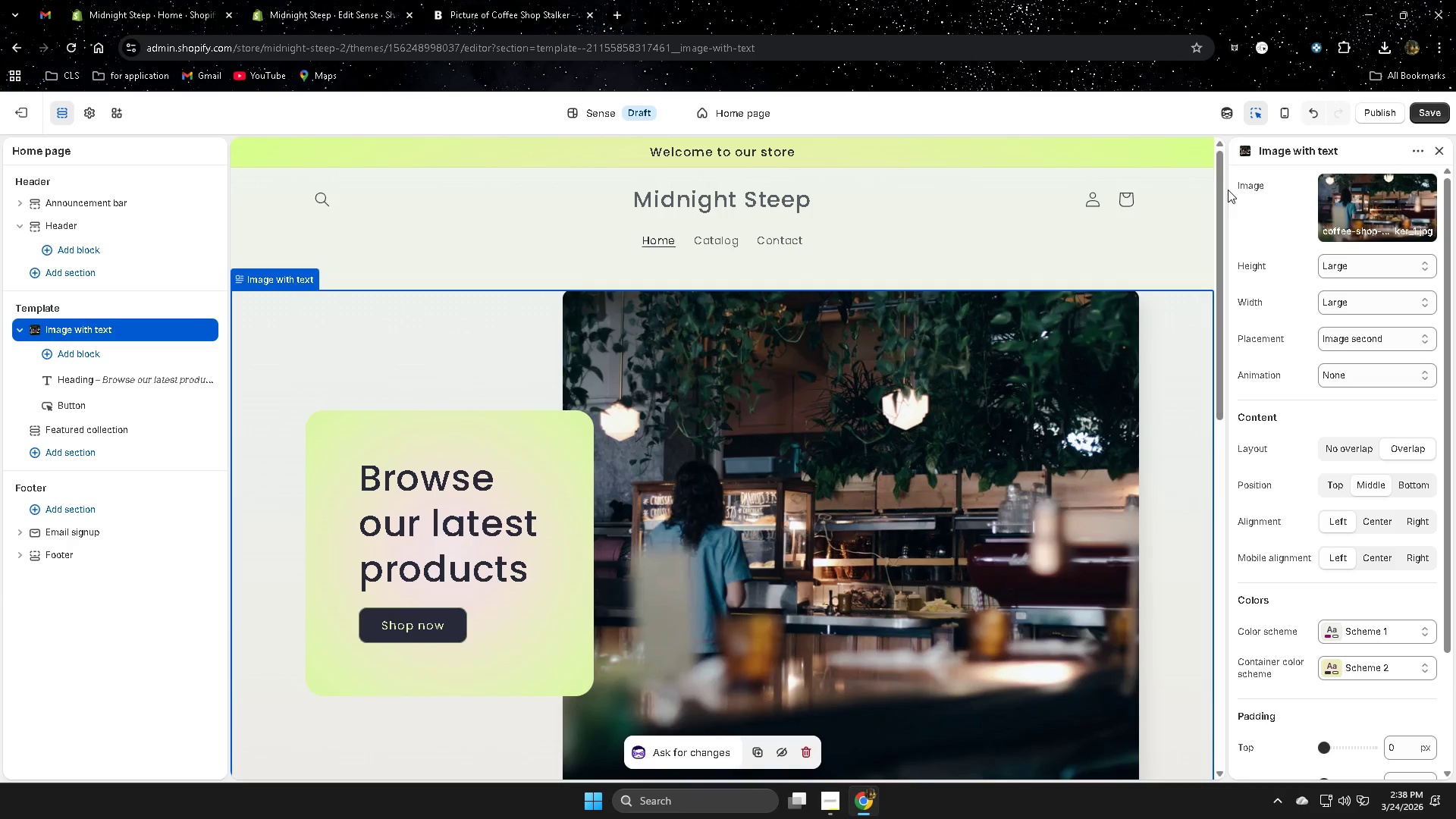 
left_click([758, 267])
 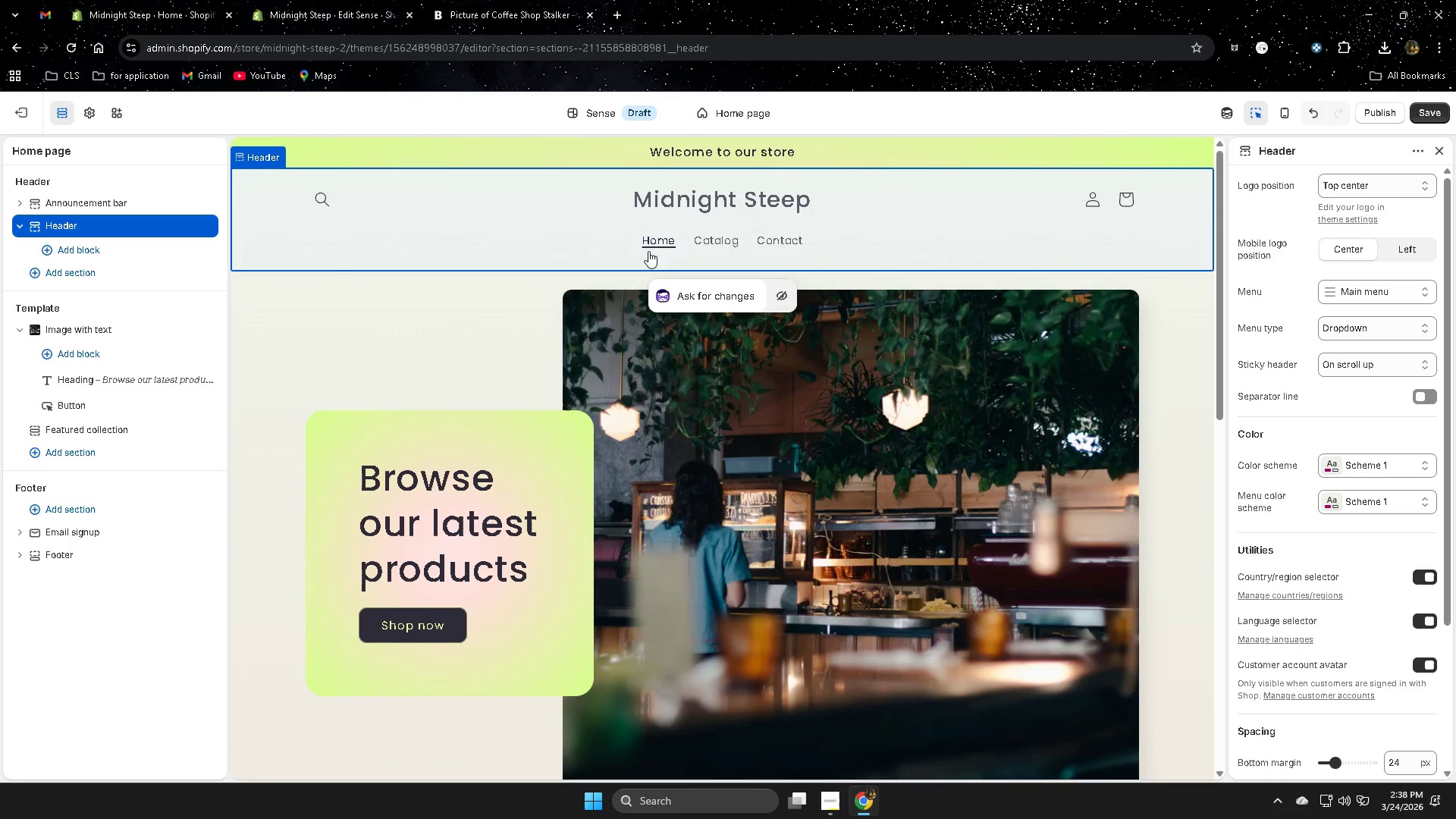 
right_click([603, 247])
 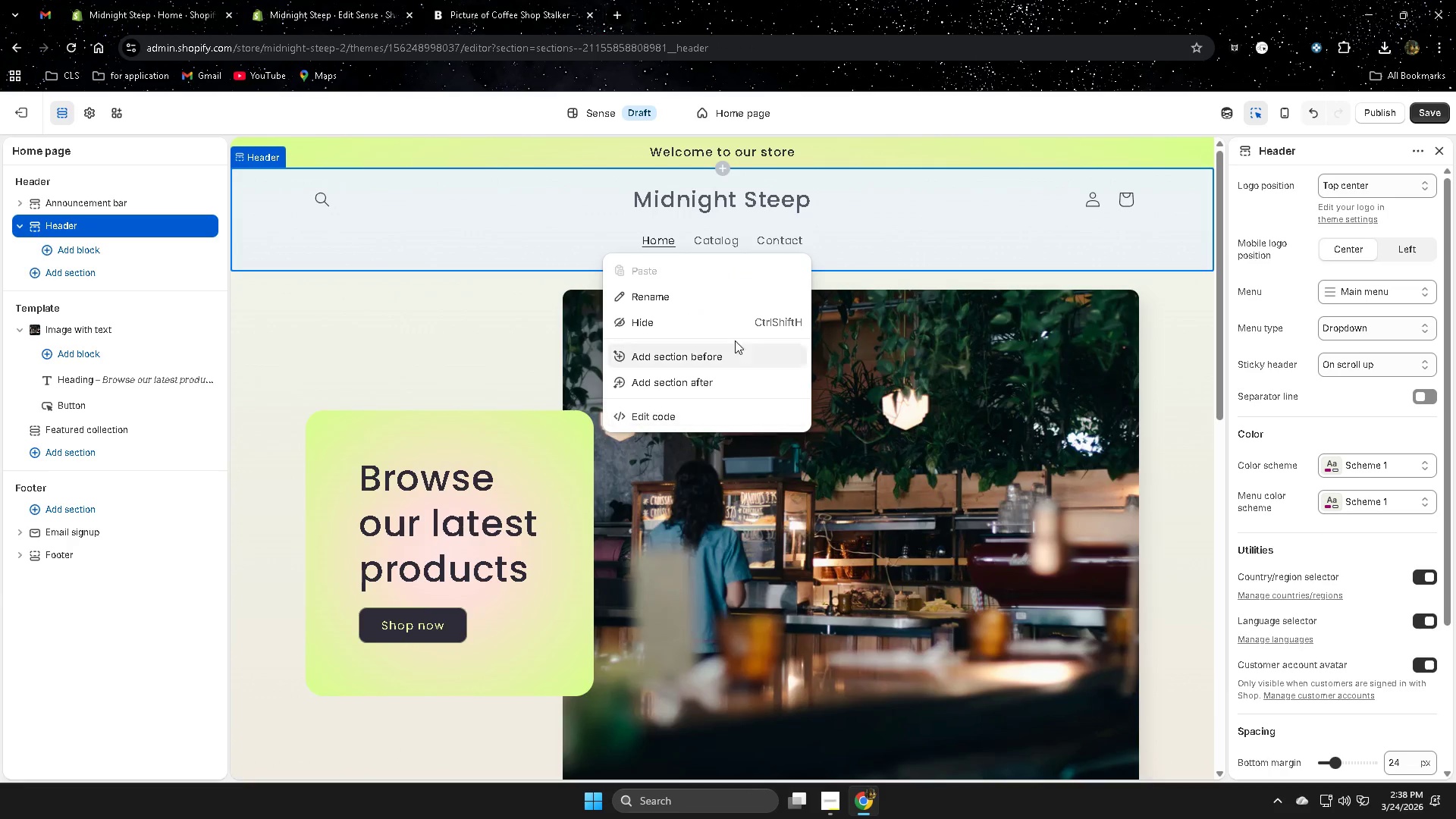 
left_click([902, 245])
 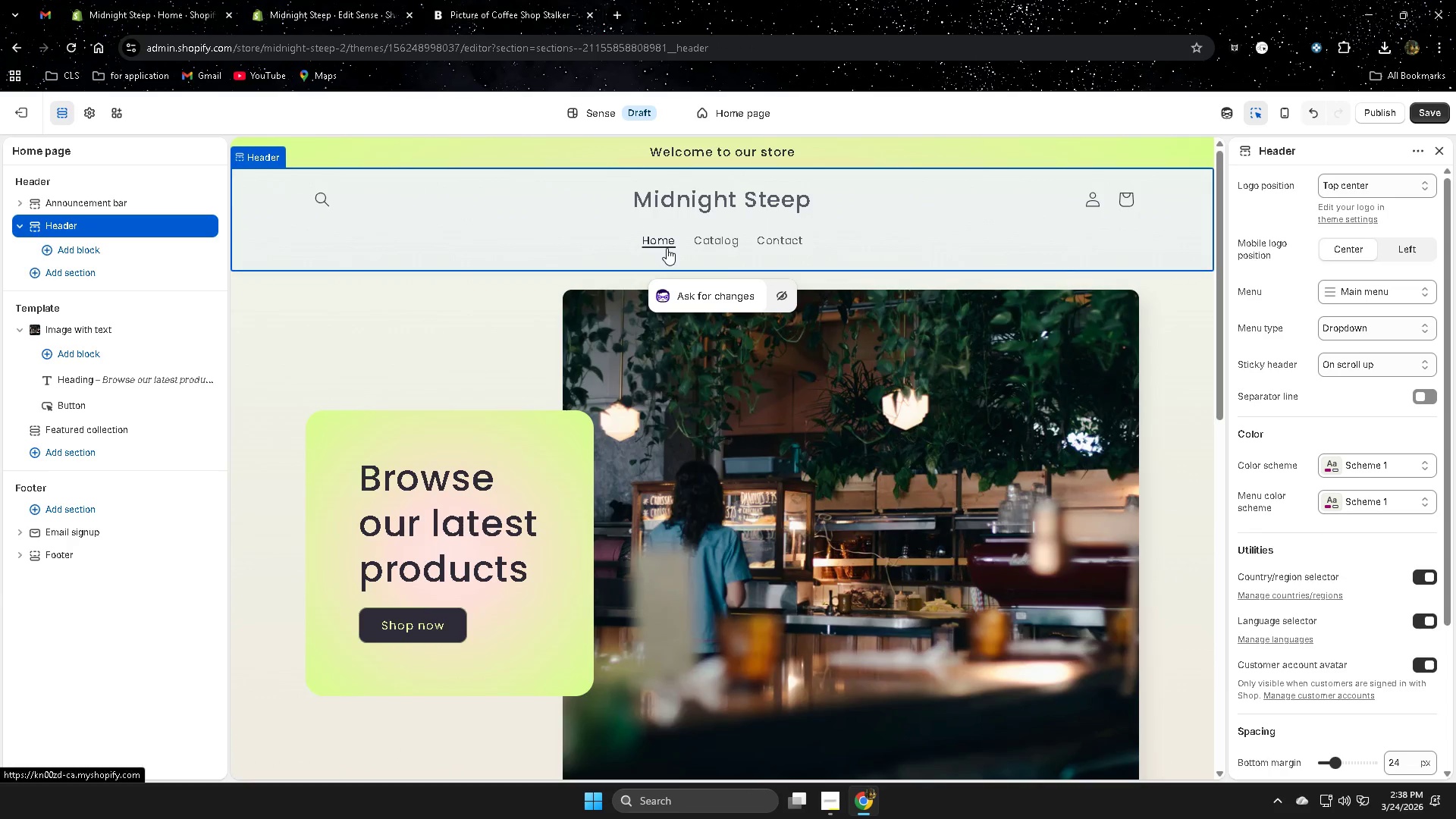 
right_click([667, 248])
 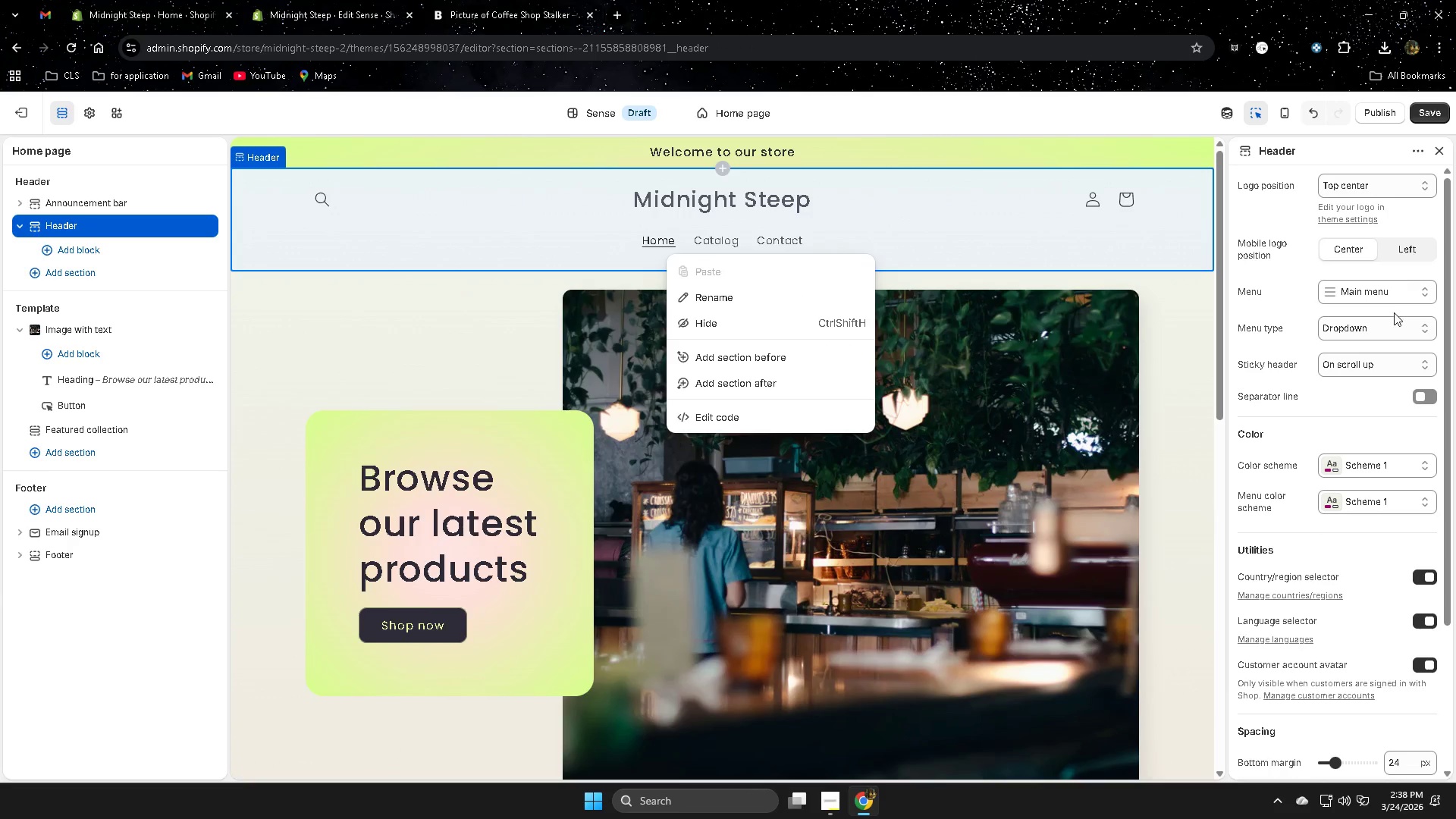 
left_click([1396, 284])
 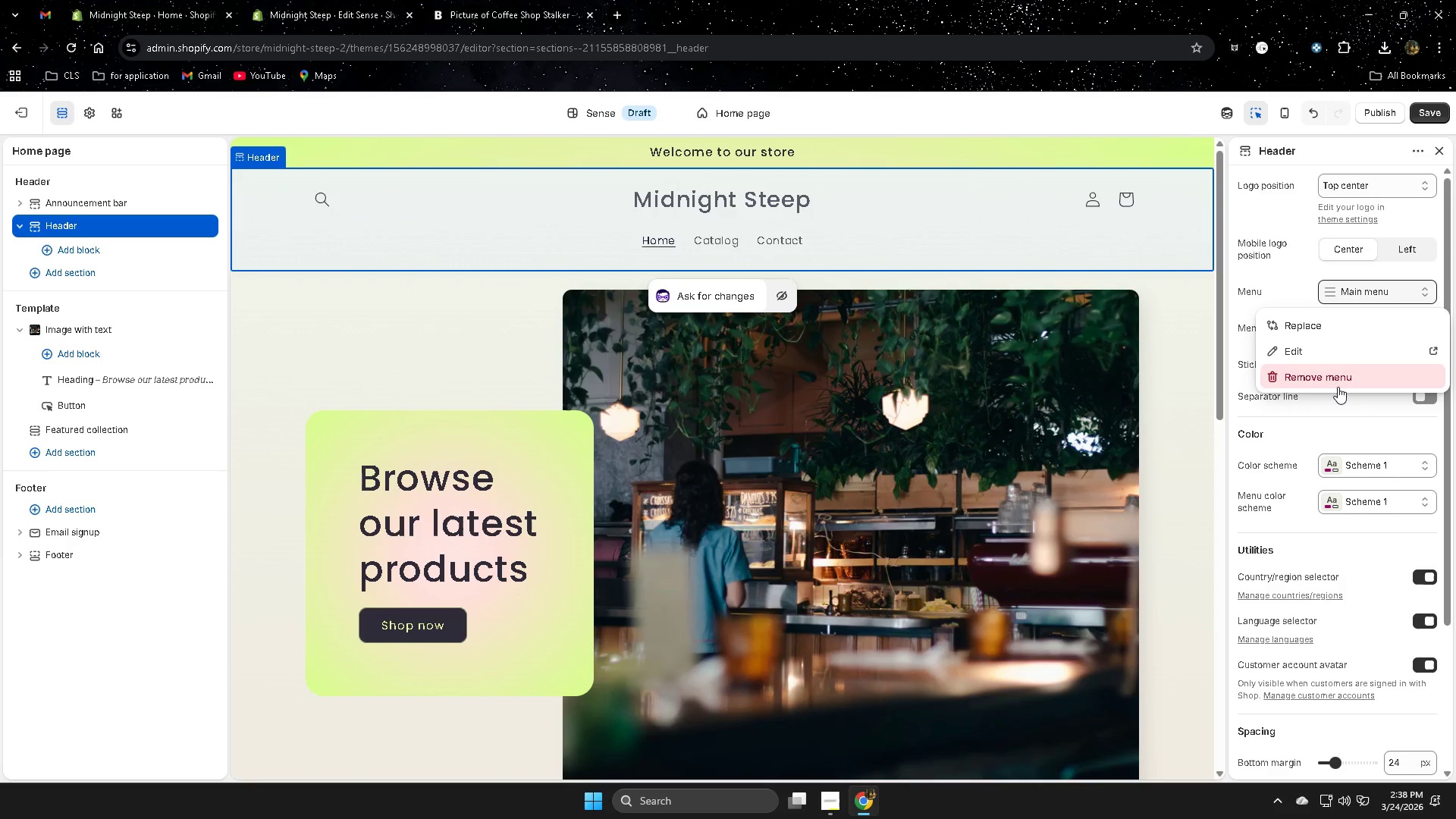 
left_click([1338, 383])
 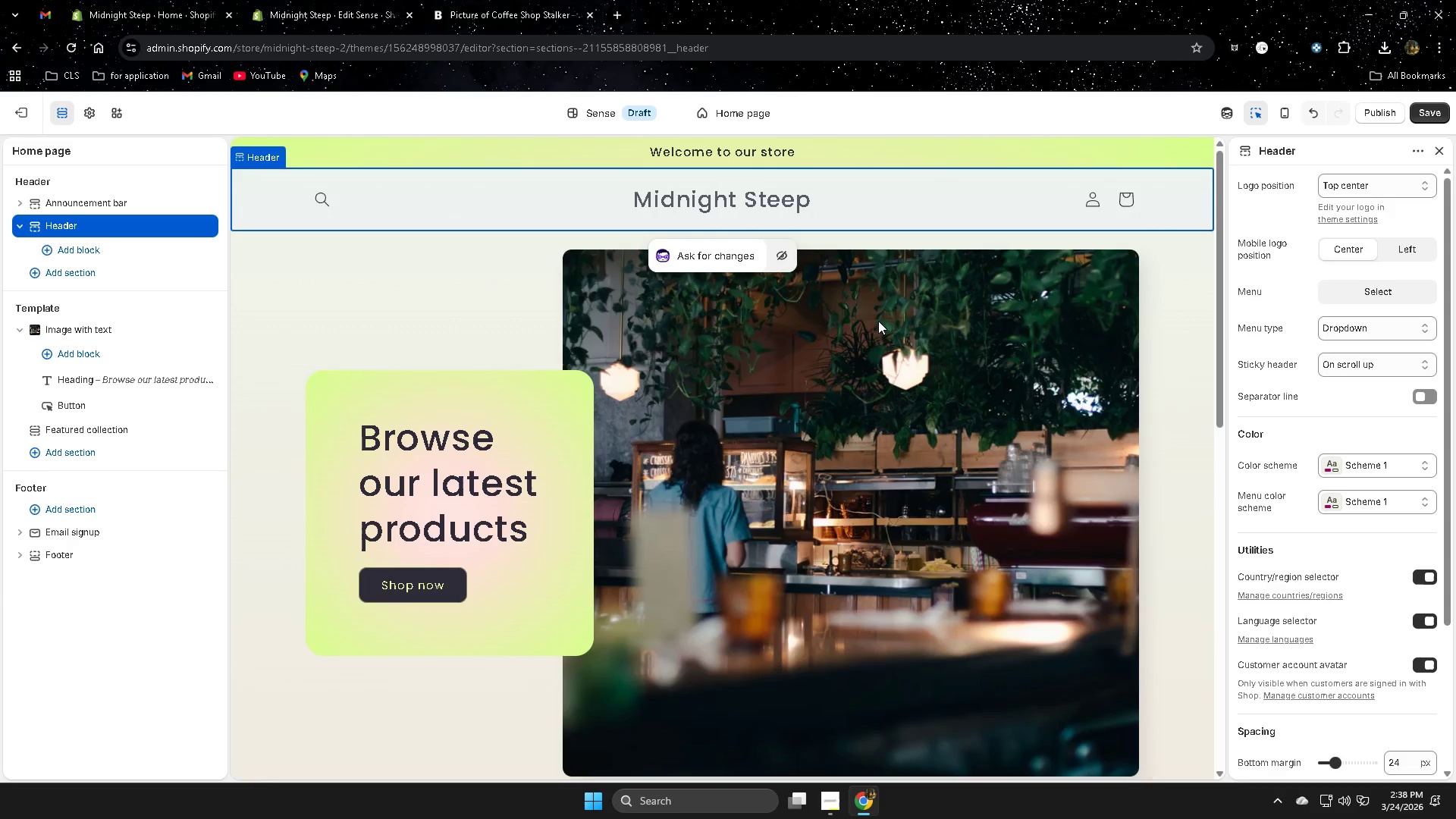 
scroll: coordinate [1169, 498], scroll_direction: up, amount: 5.0
 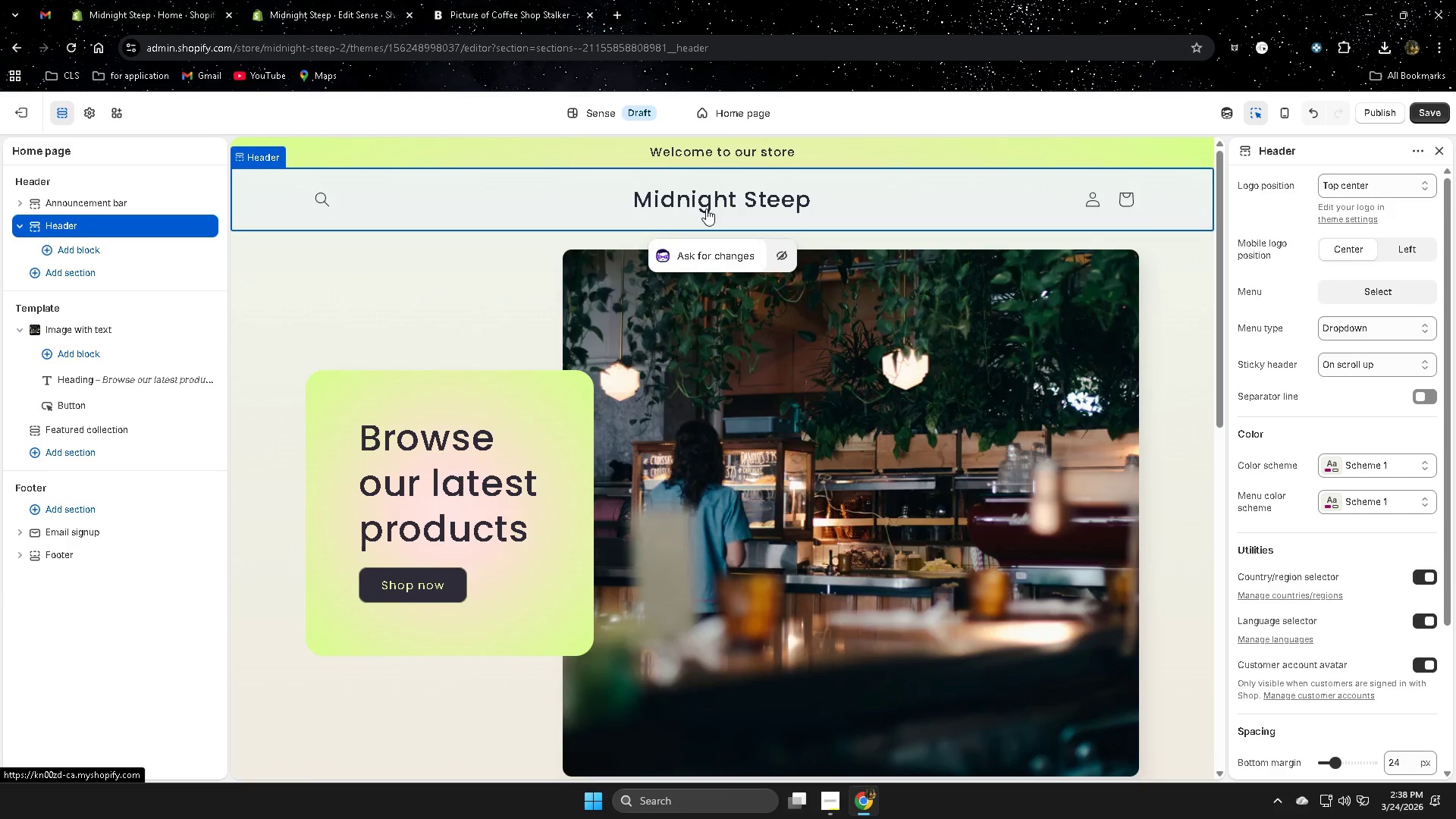 
wait(27.09)
 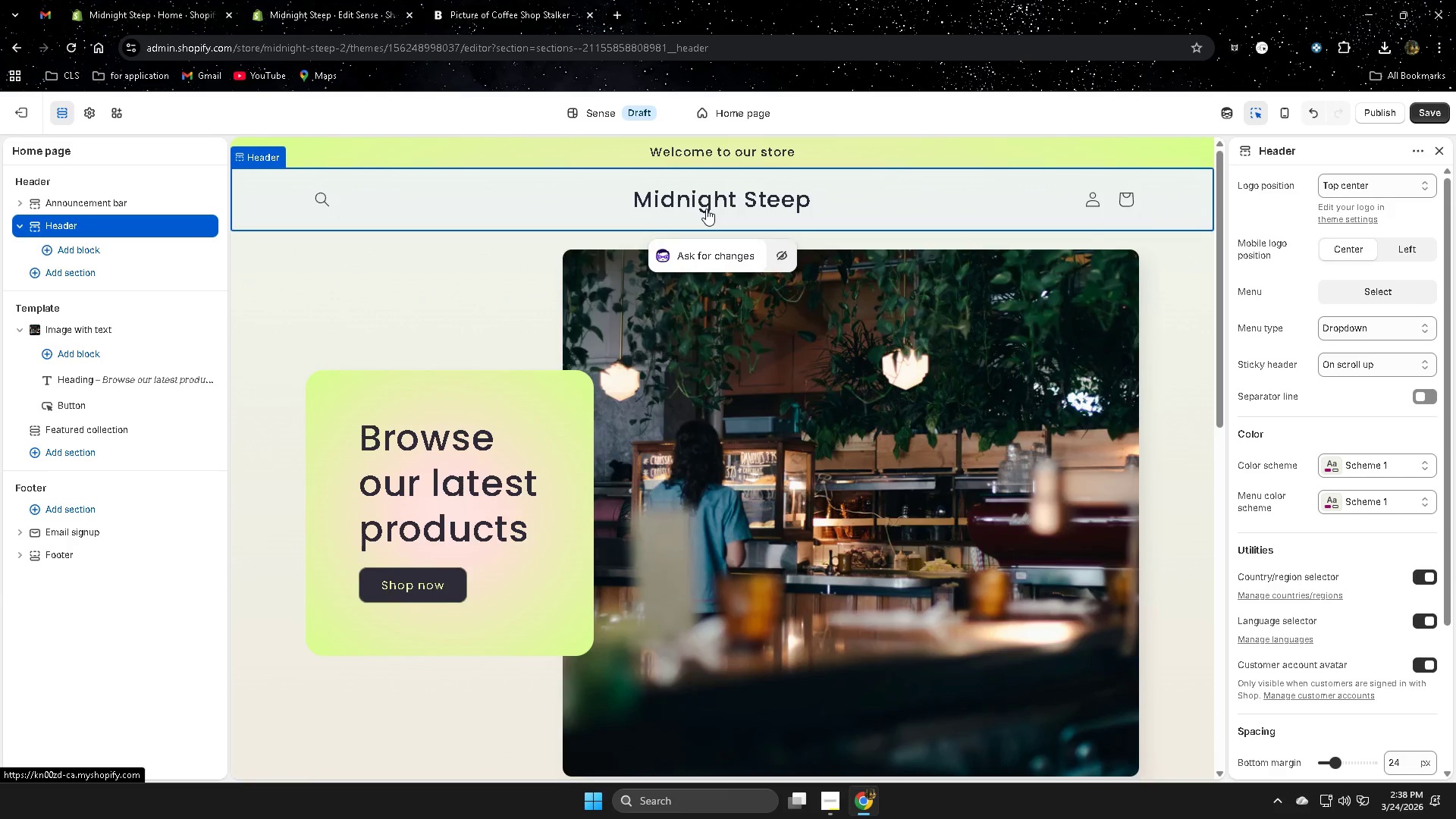 
left_click([304, 9])
 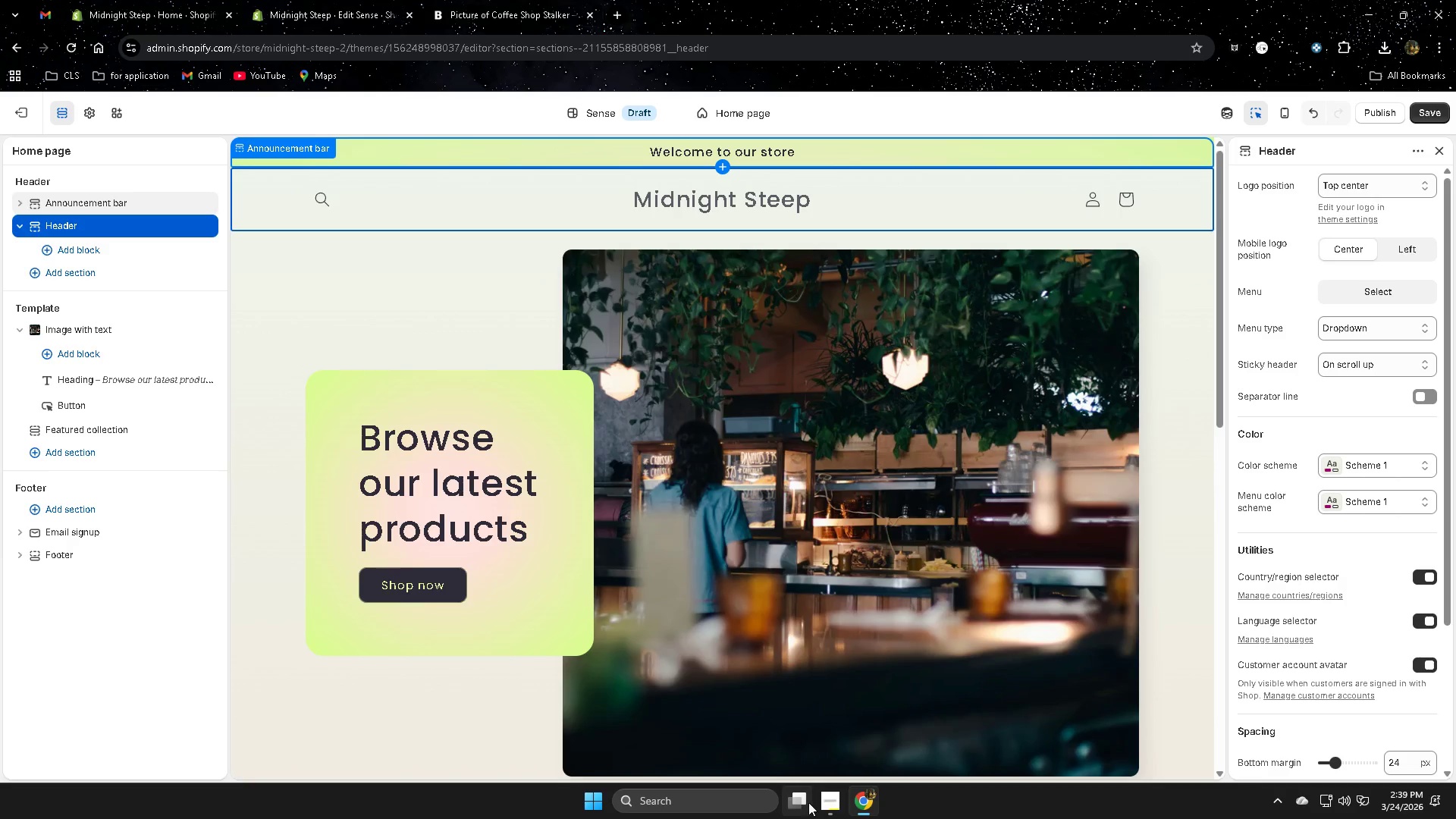 
left_click([837, 799])
 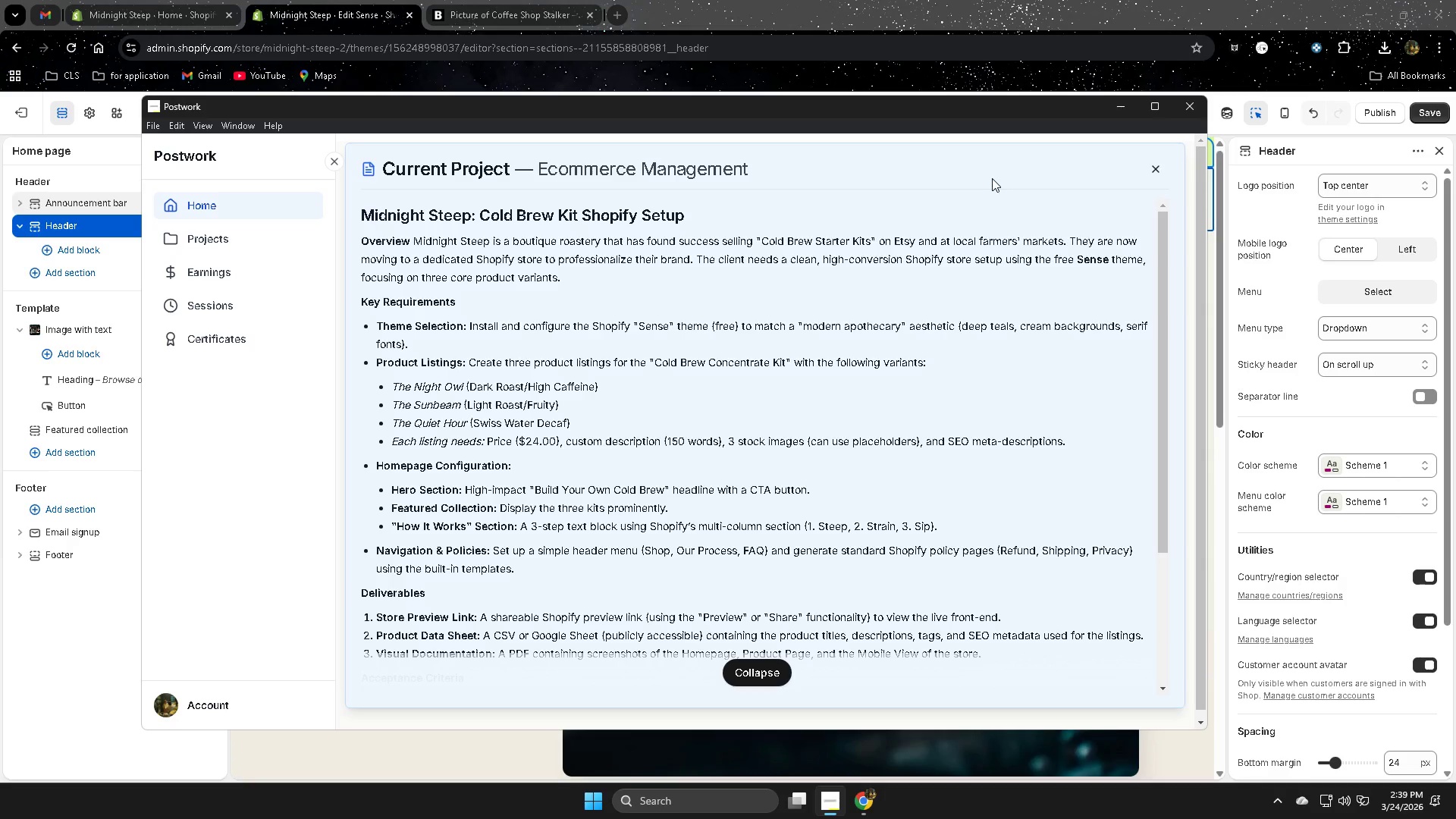 
wait(29.74)
 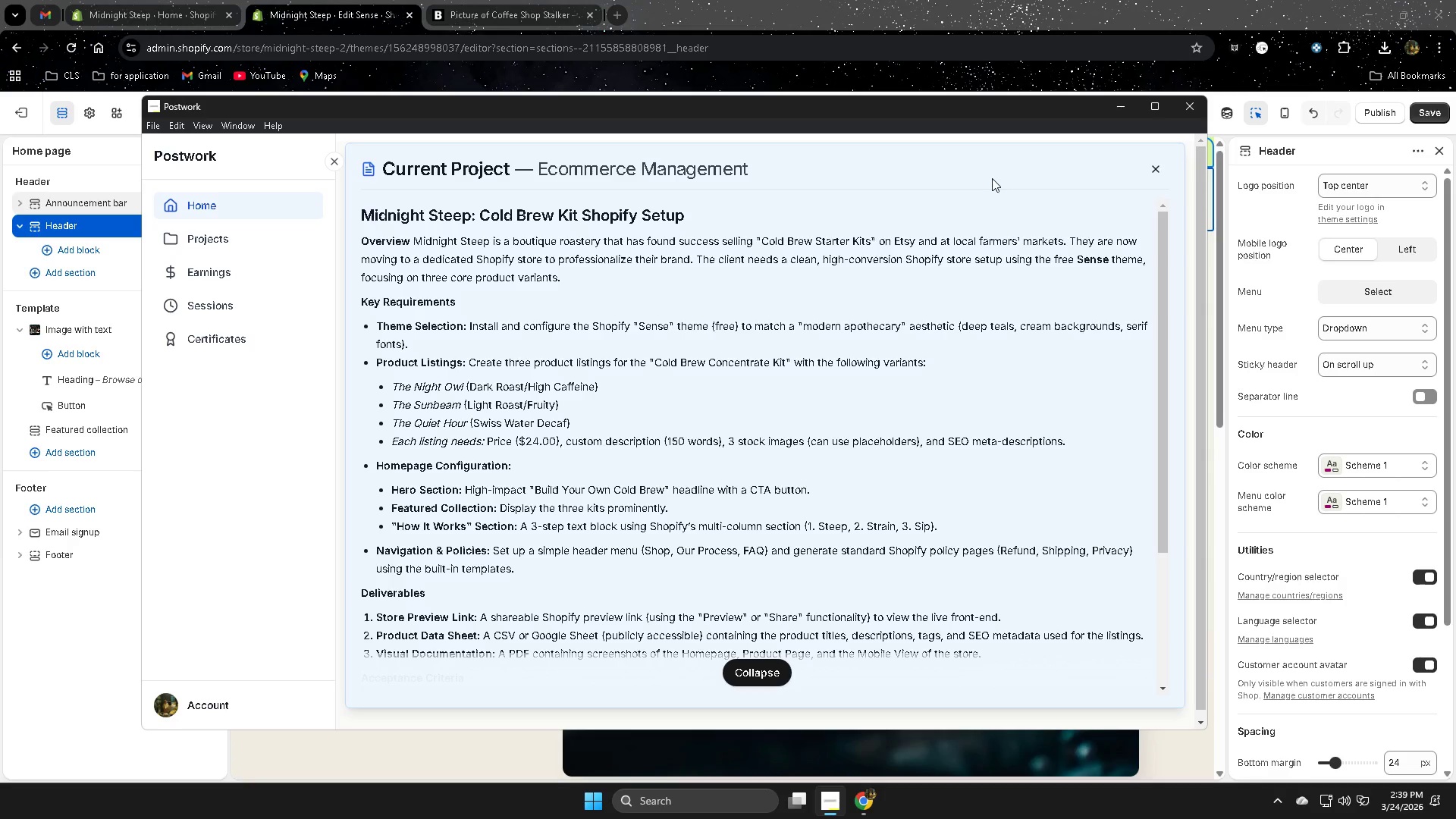 
mouse_move([614, 0])
 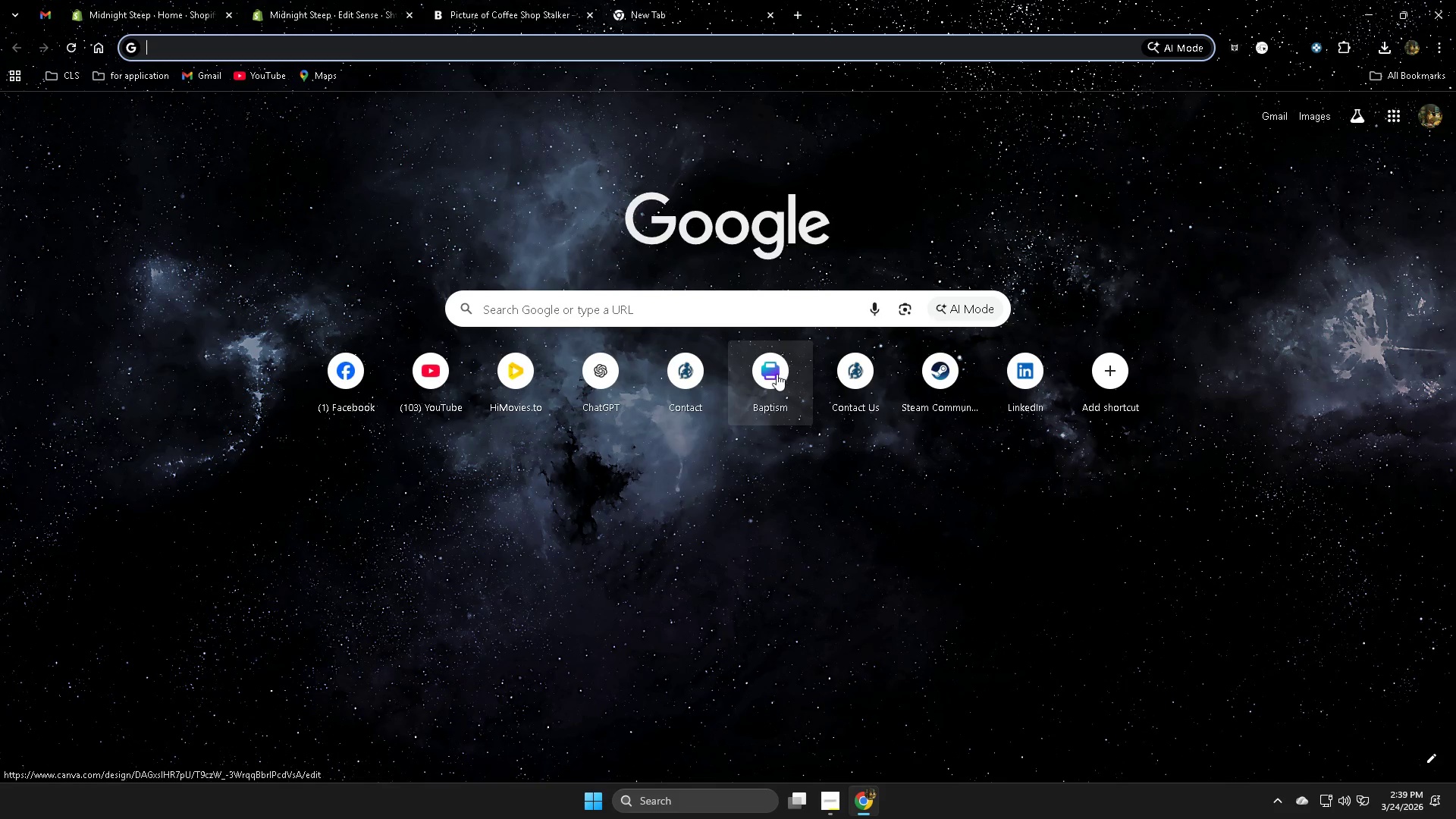 
left_click([762, 378])
 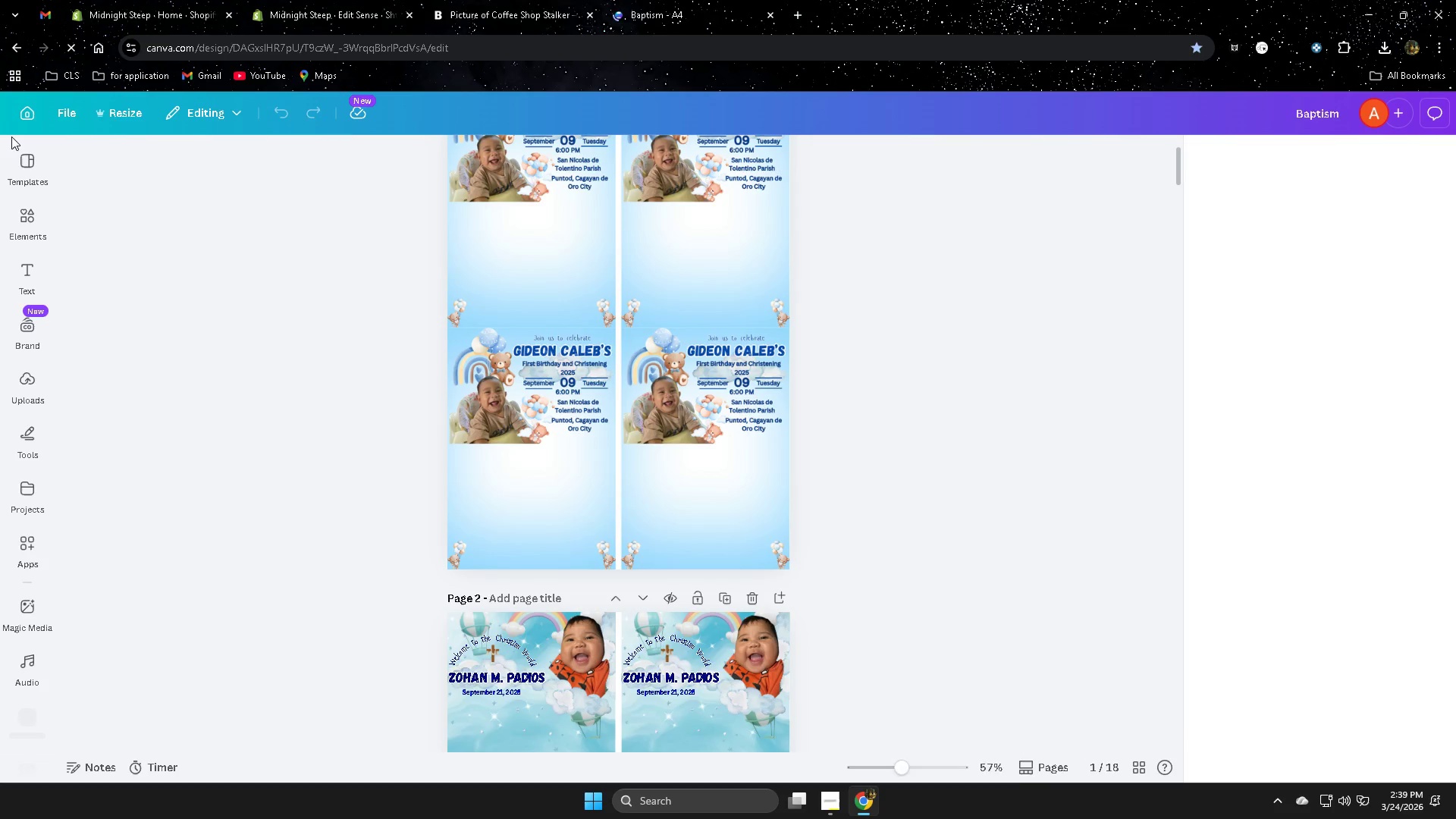 
wait(10.67)
 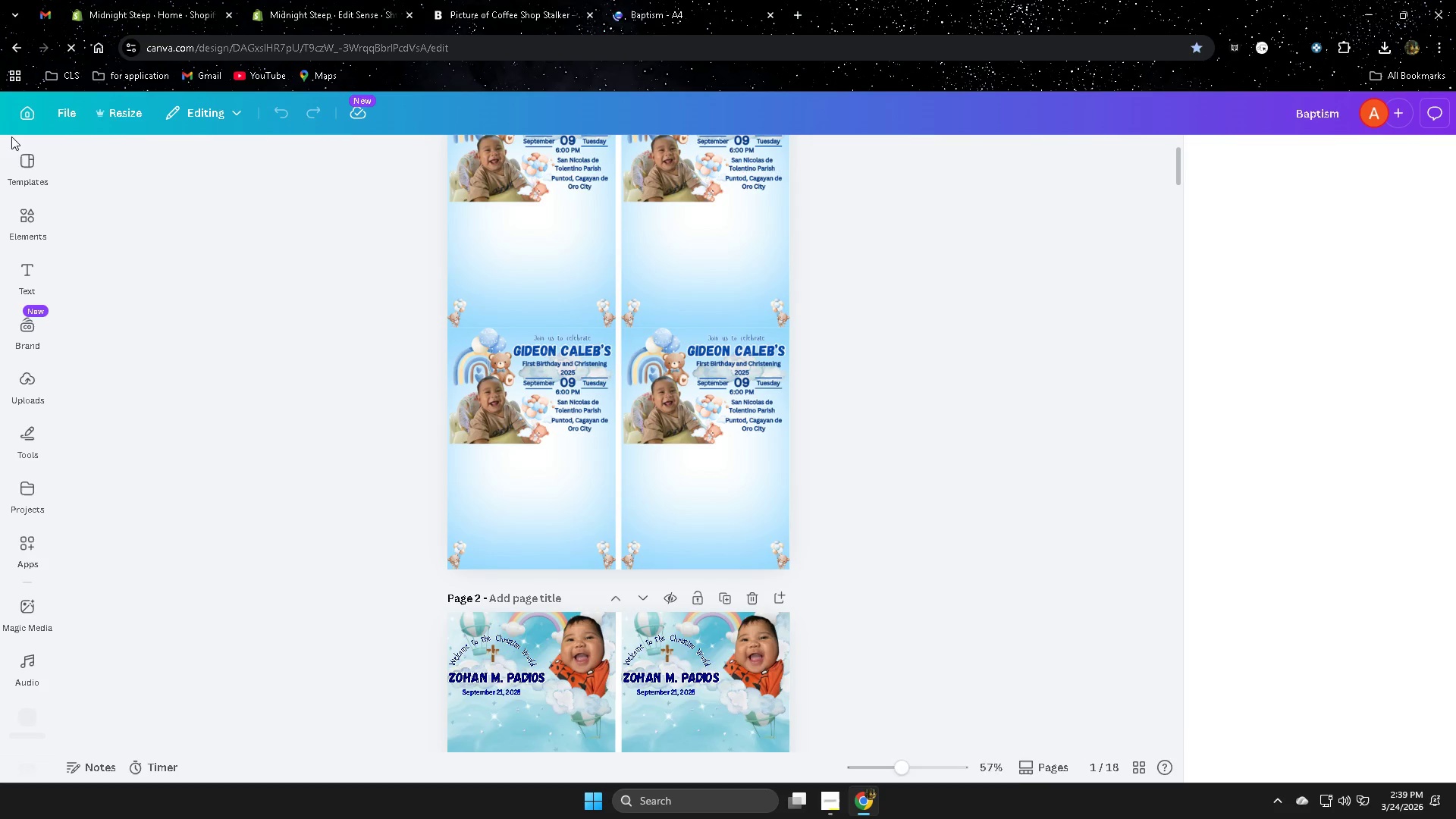 
left_click([28, 268])
 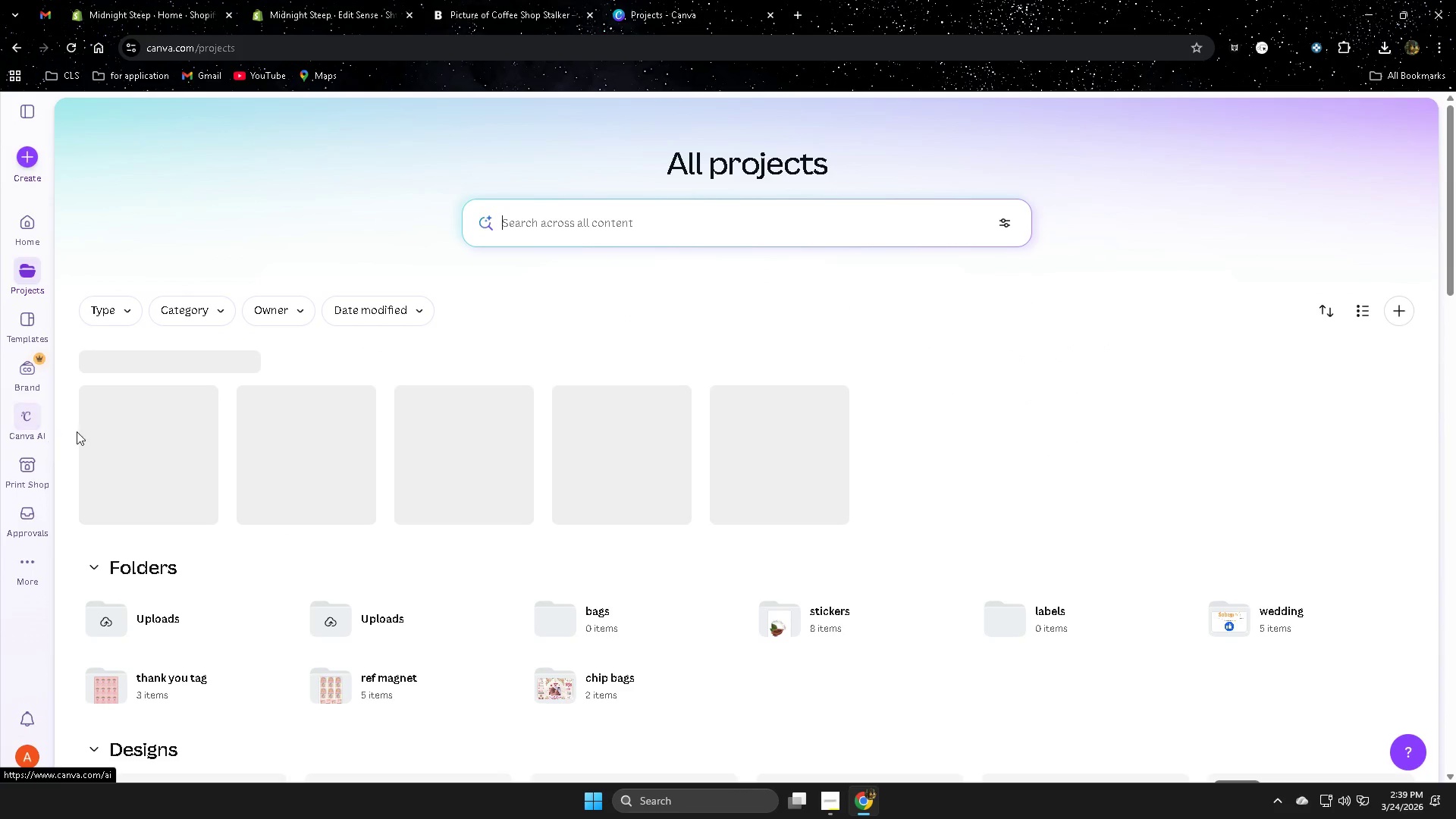 
wait(5.95)
 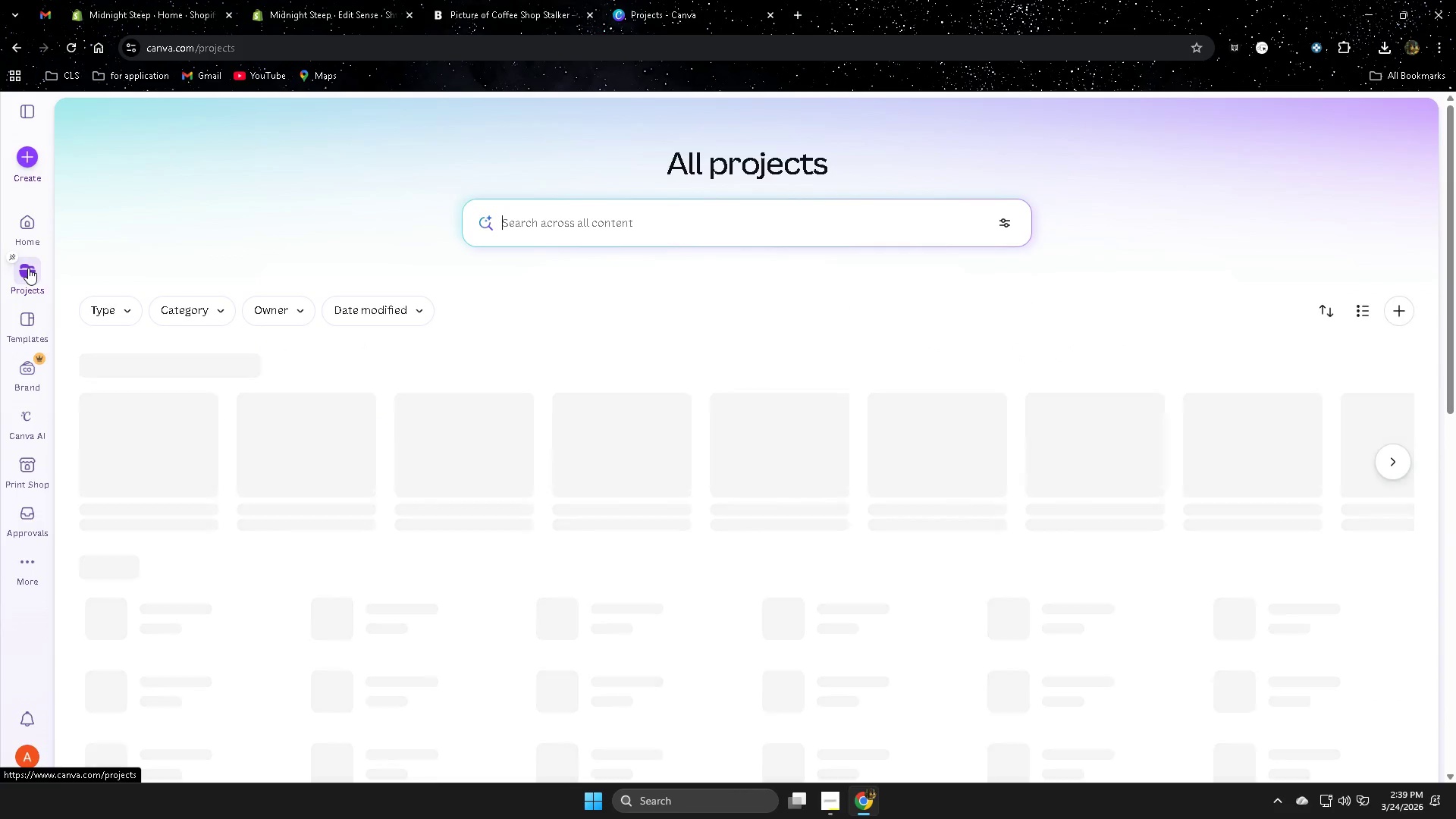 
left_click([337, 434])
 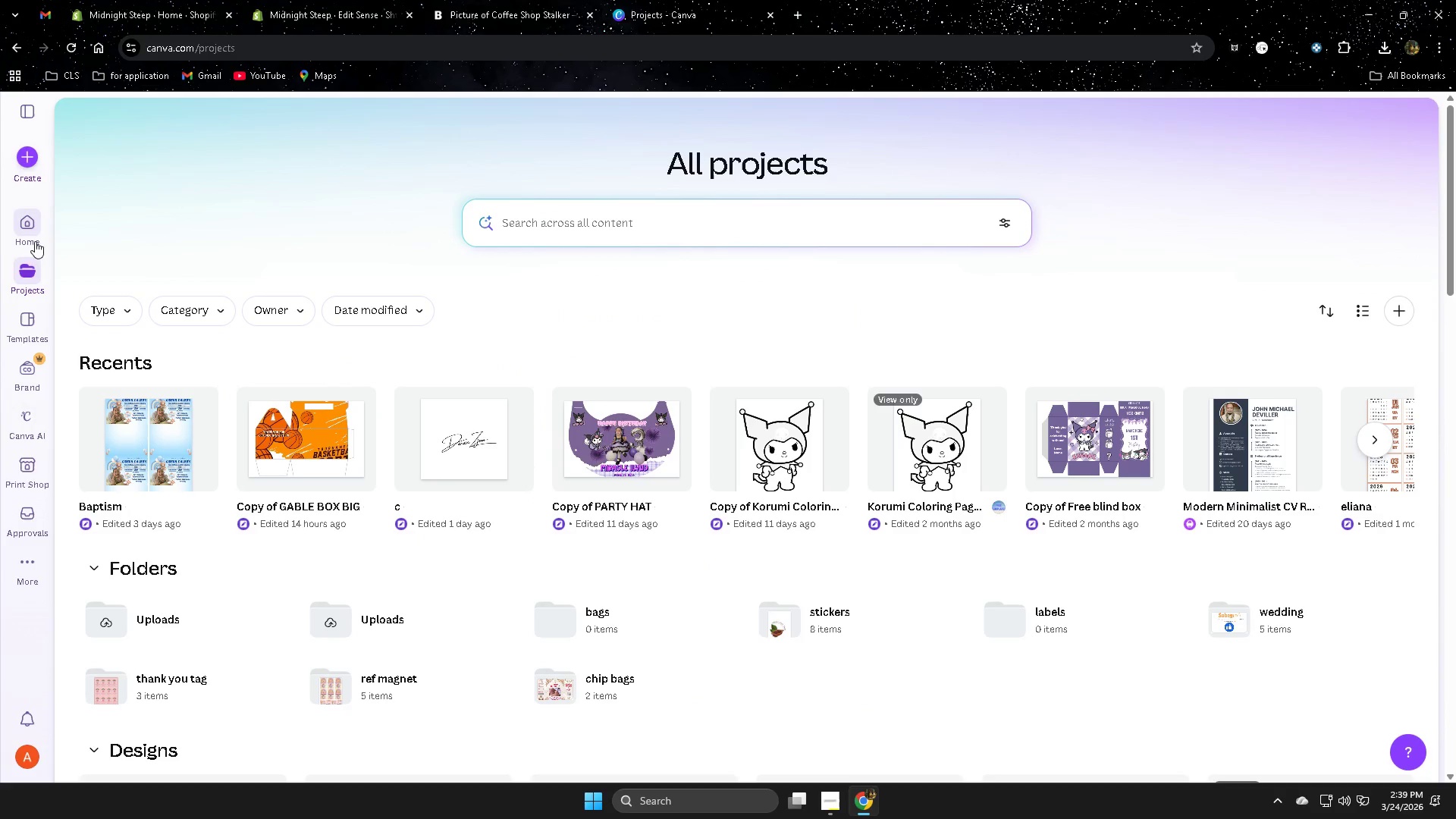 
wait(7.22)
 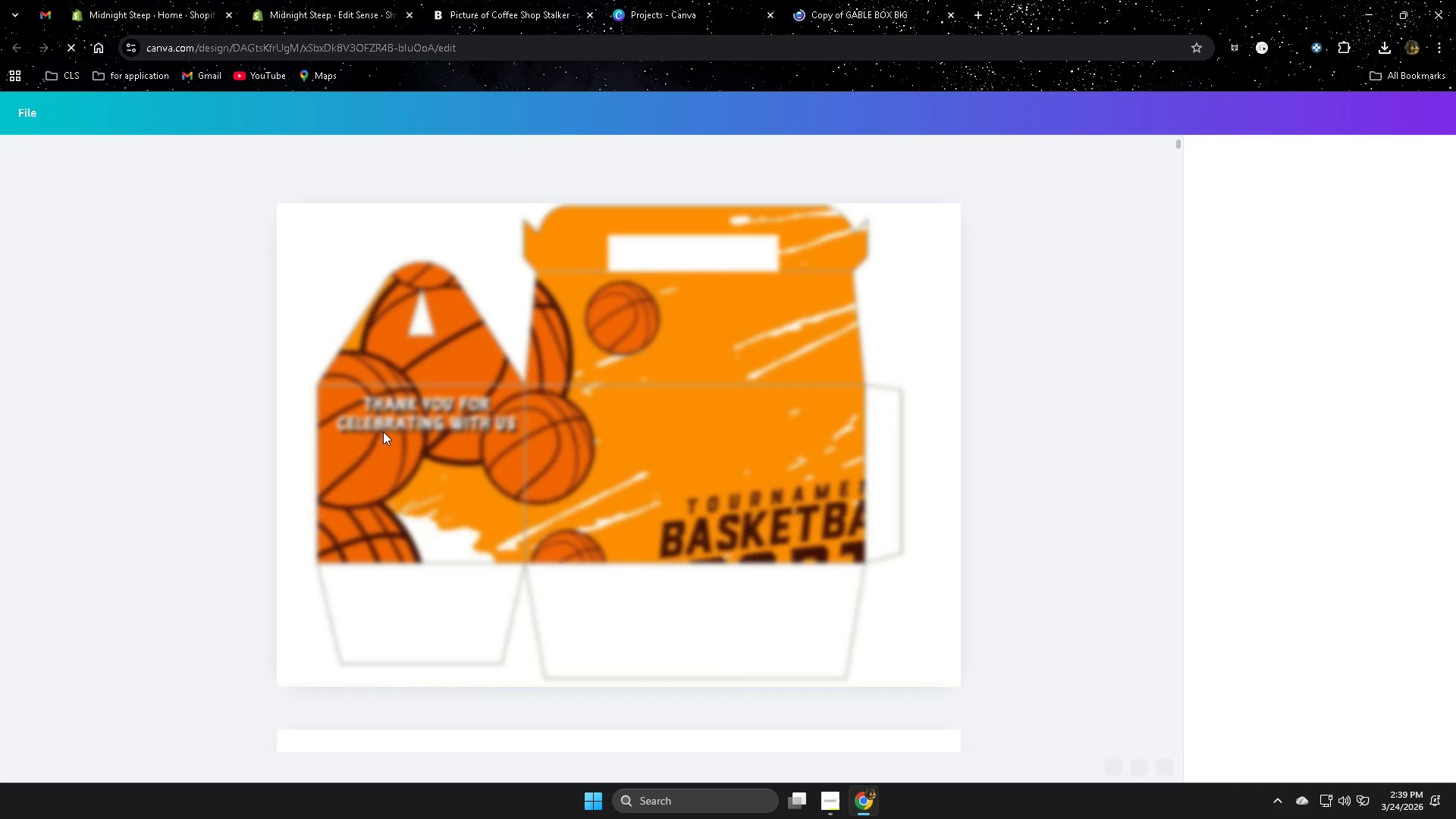 
left_click([479, 441])
 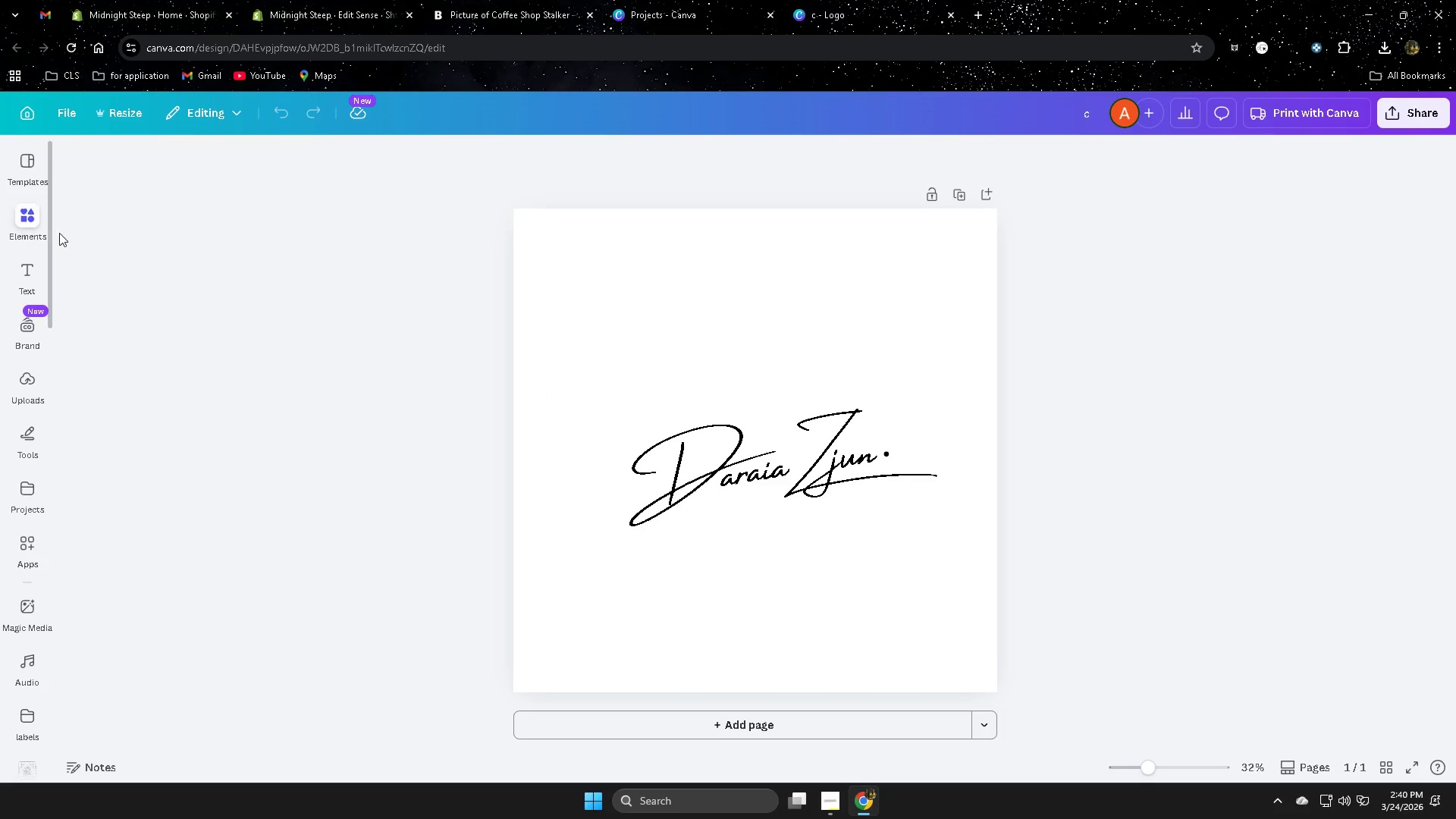 
left_click([126, 113])
 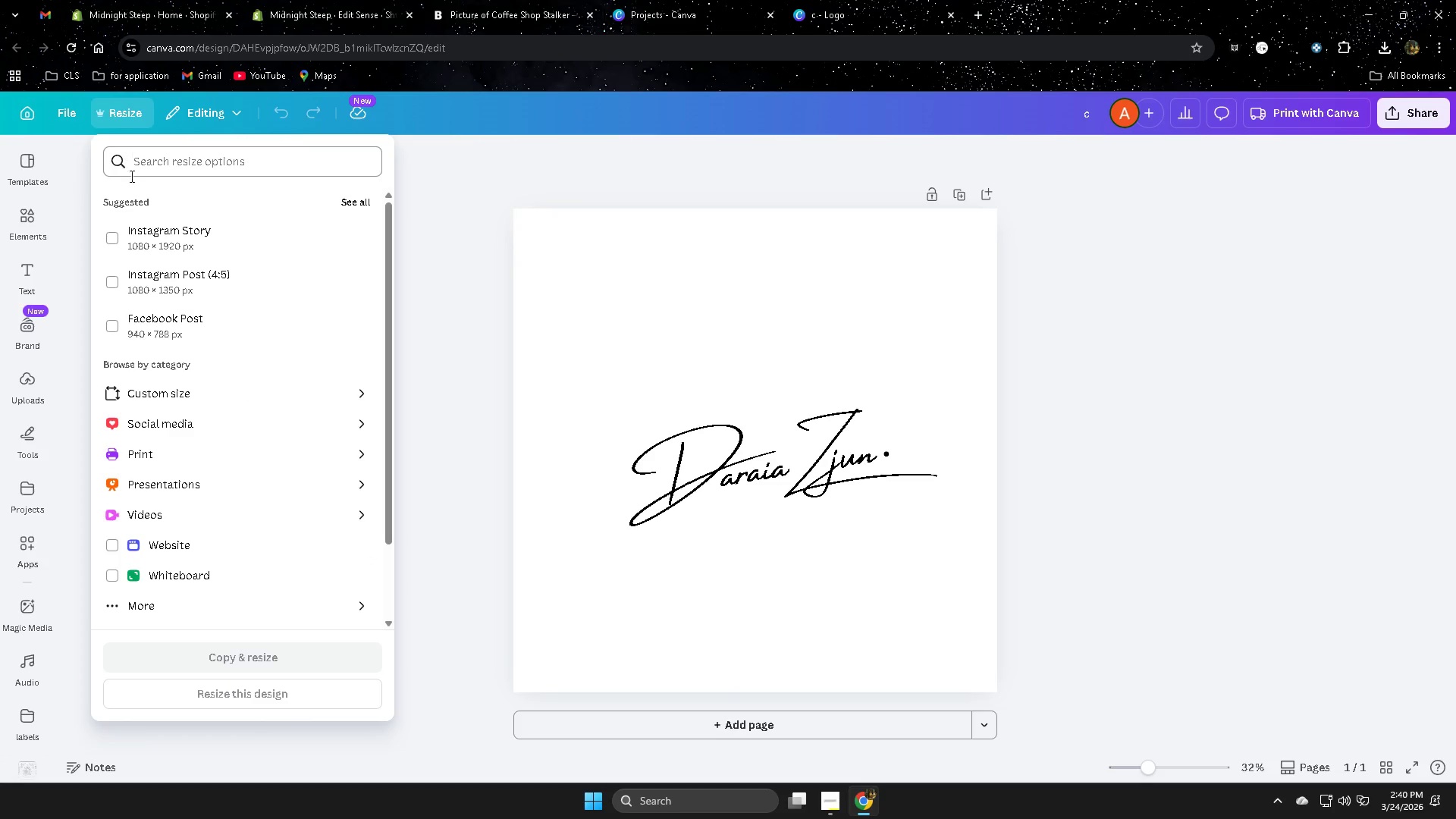 
left_click([180, 162])
 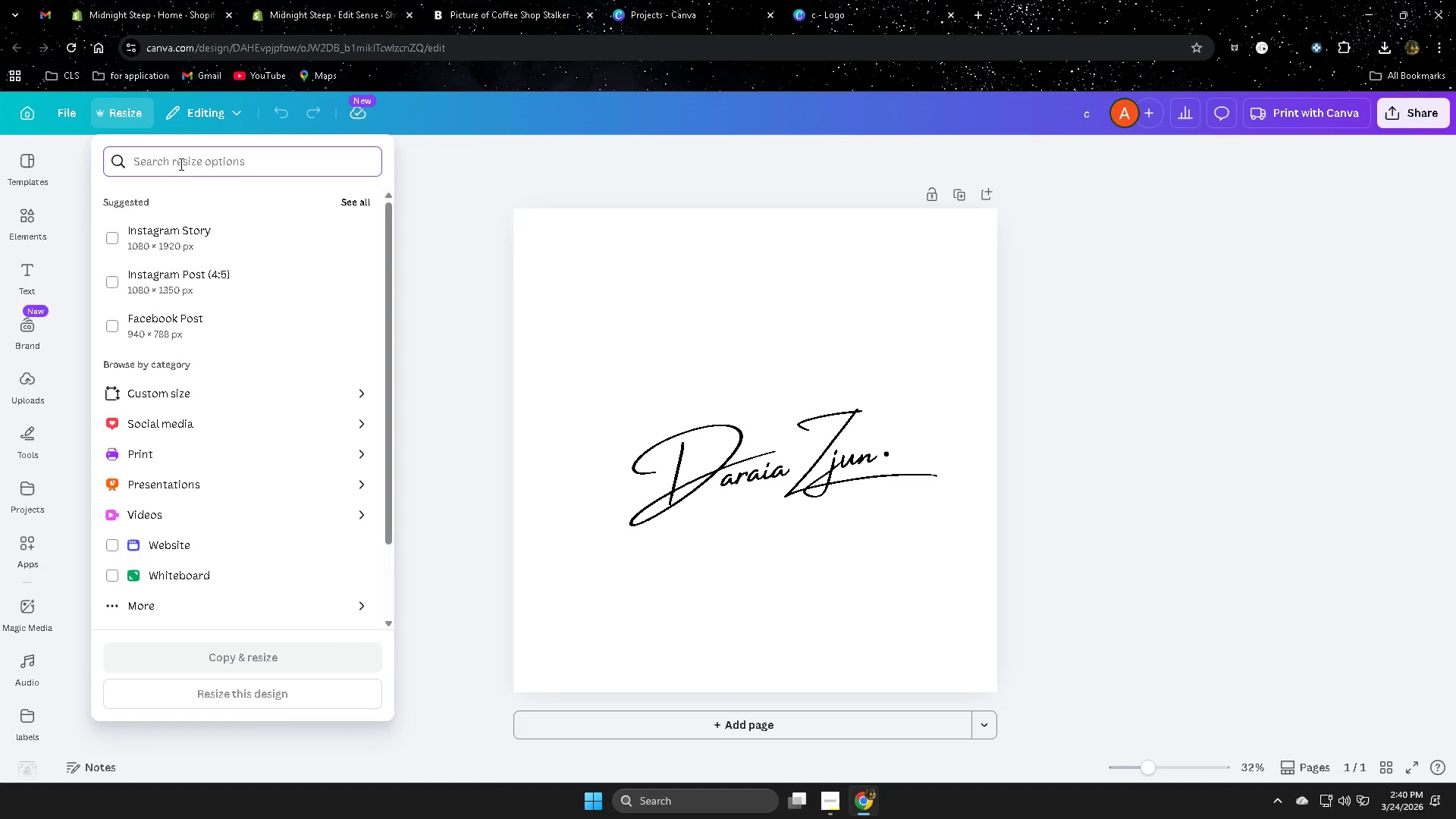 
type(a4)
 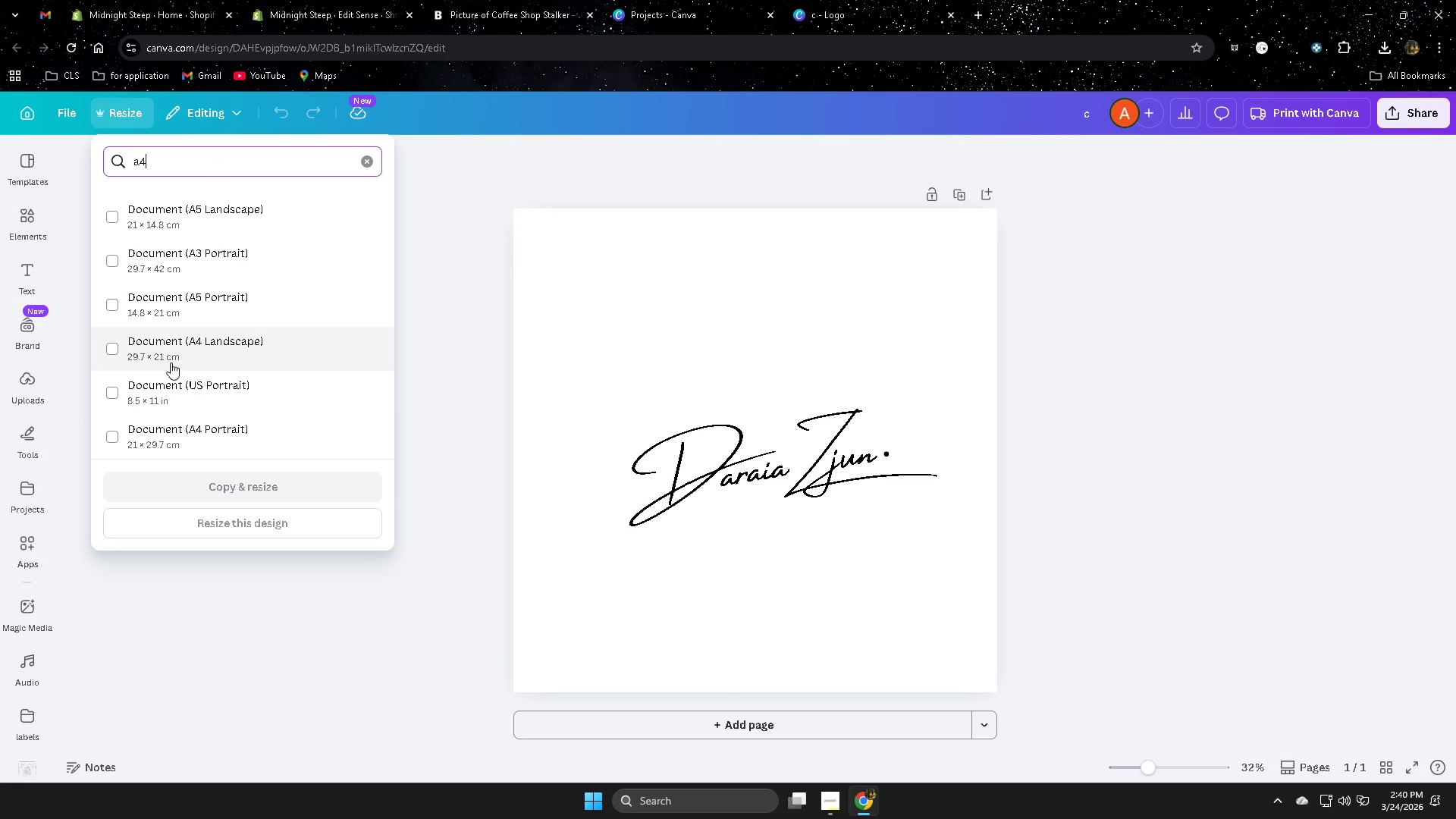 
wait(9.66)
 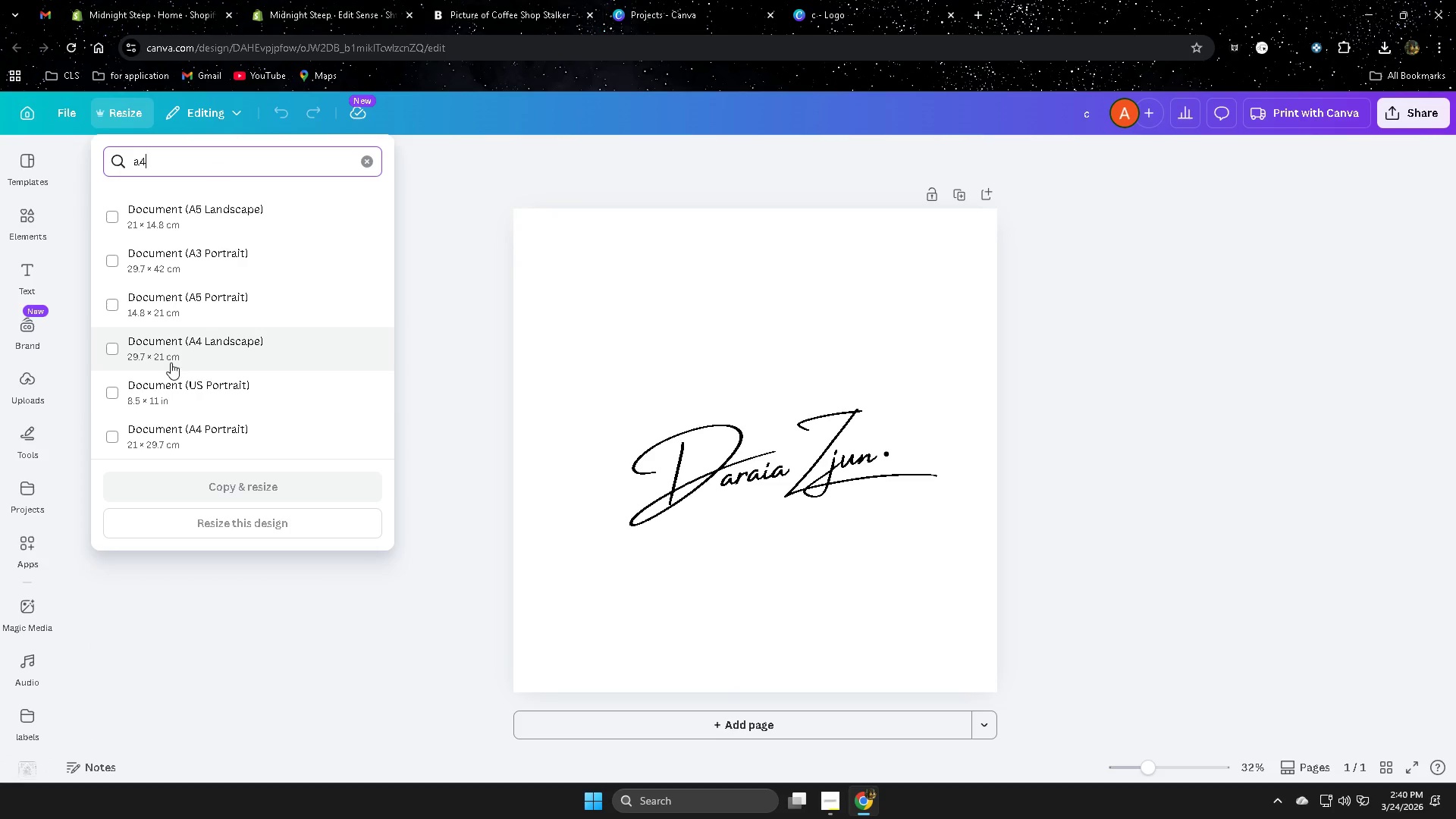 
left_click([210, 338])
 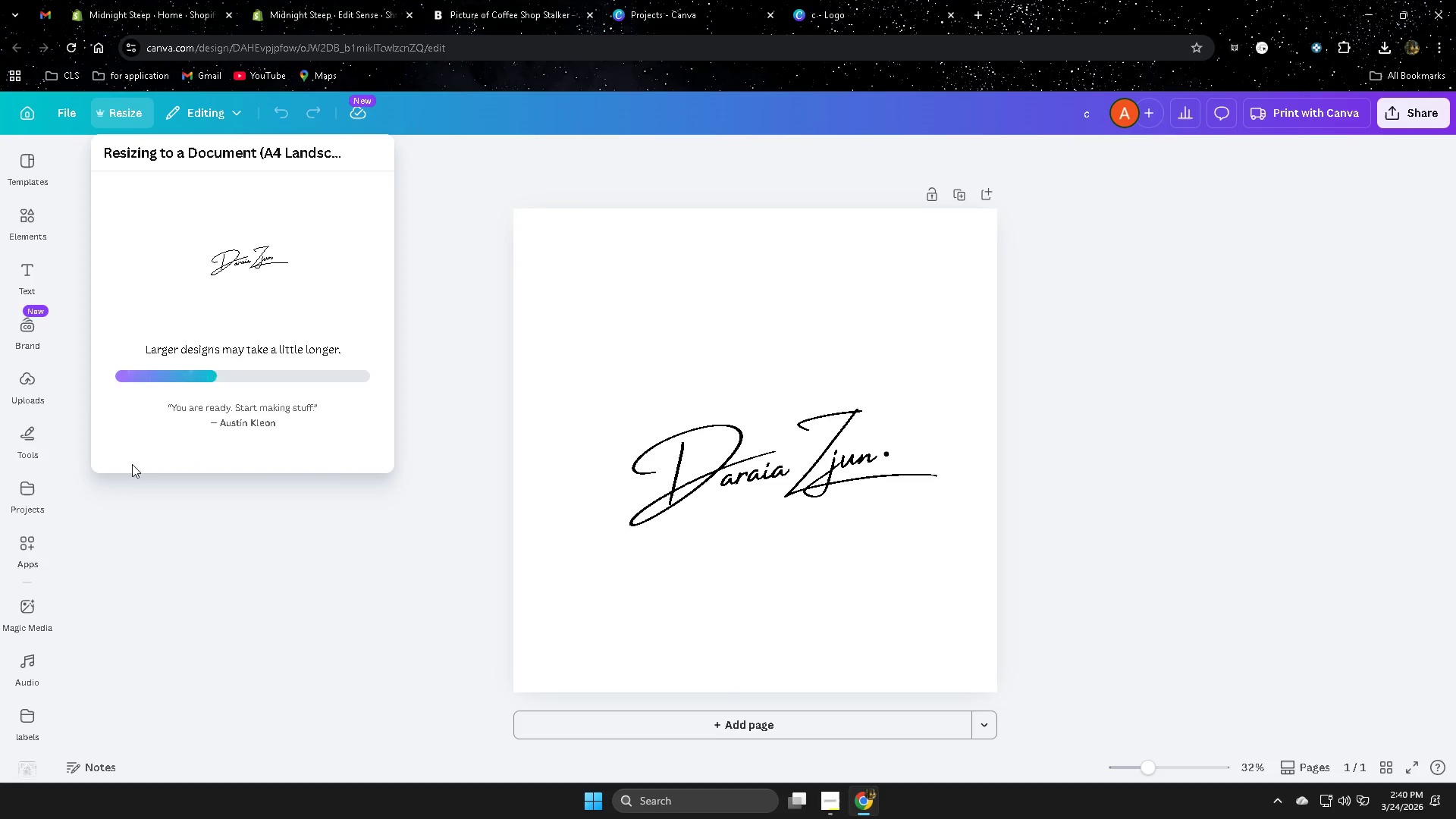 
wait(7.16)
 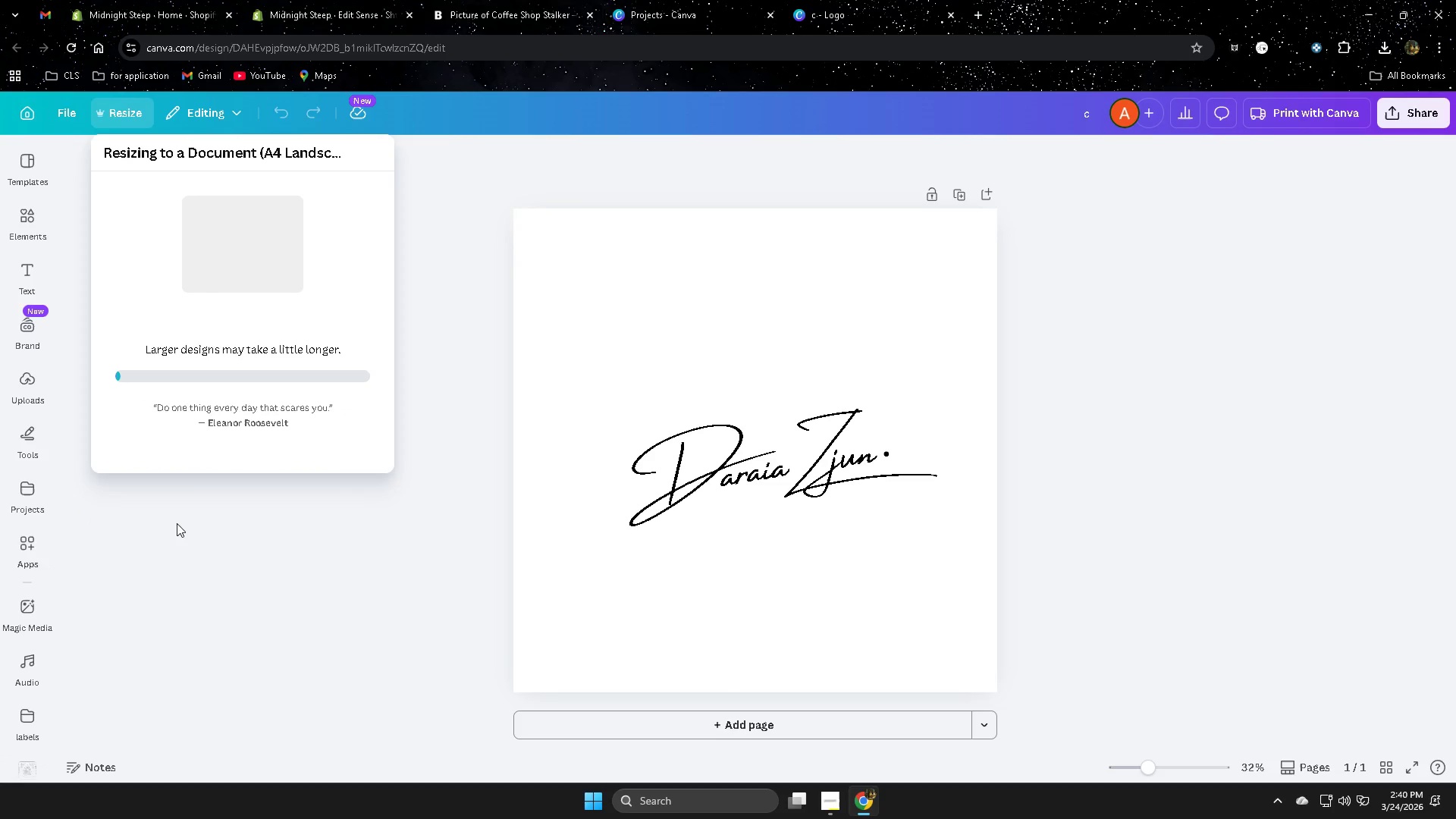 
left_click([235, 283])
 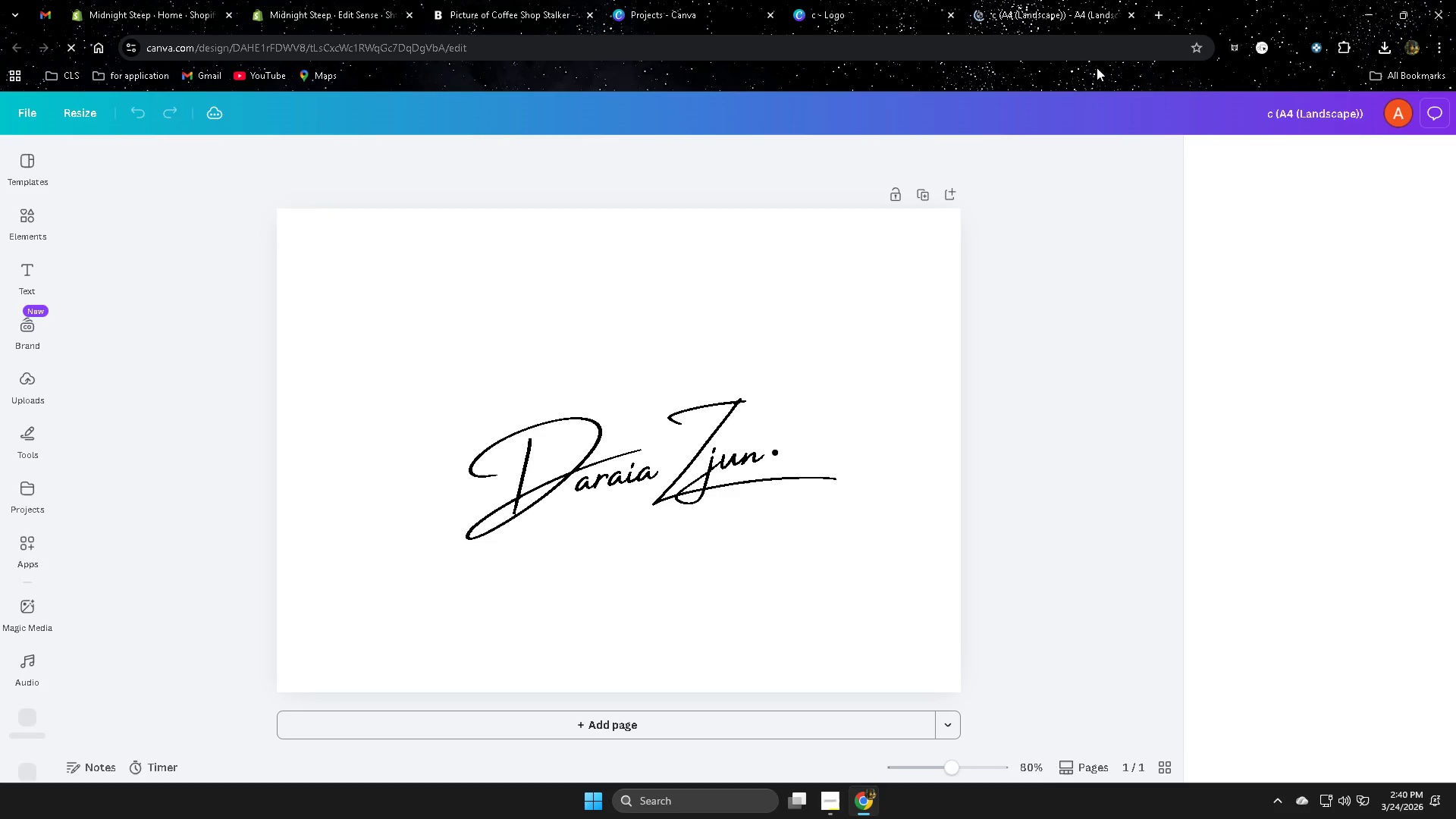 
left_click([952, 15])
 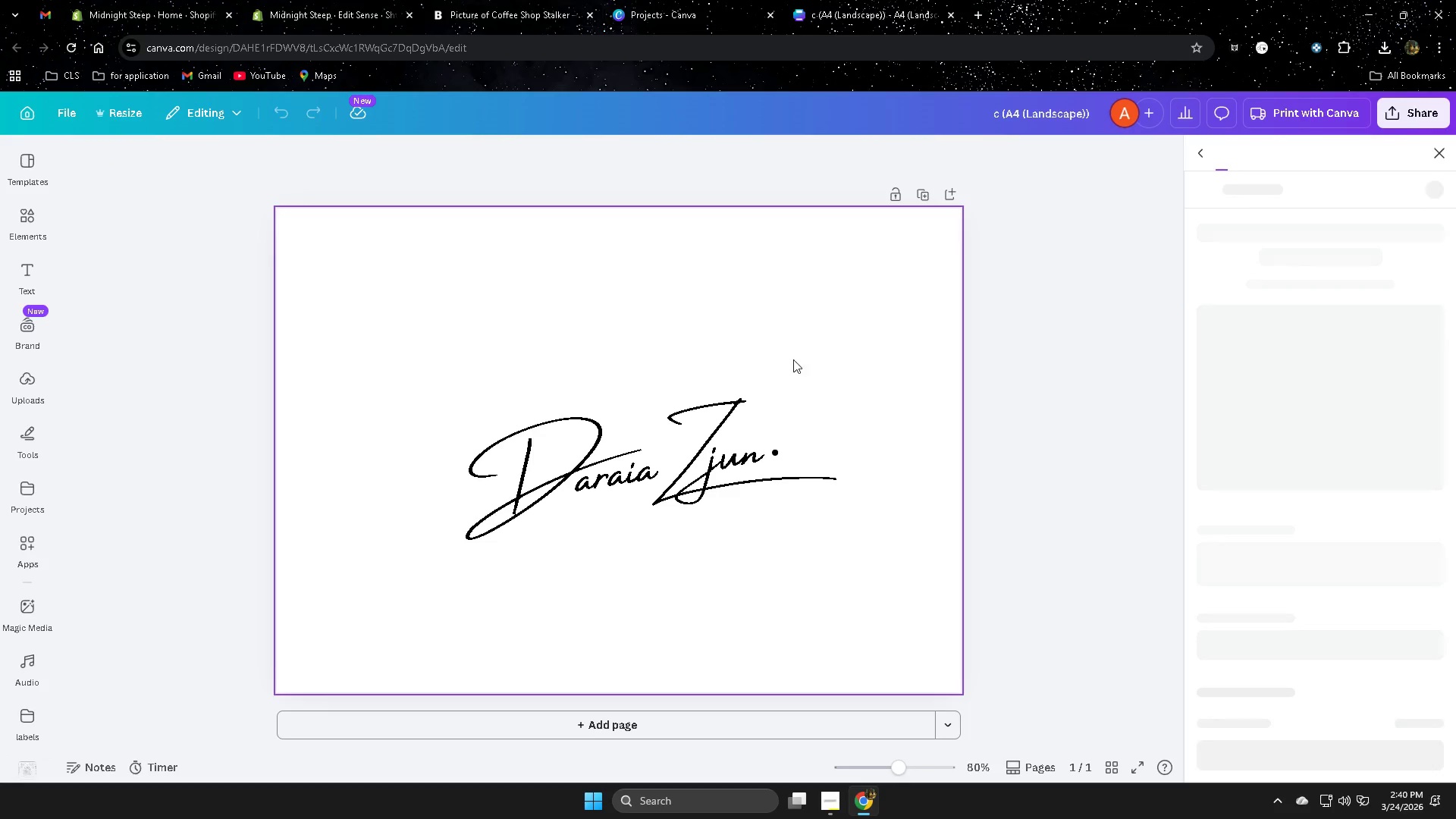 
left_click([542, 438])
 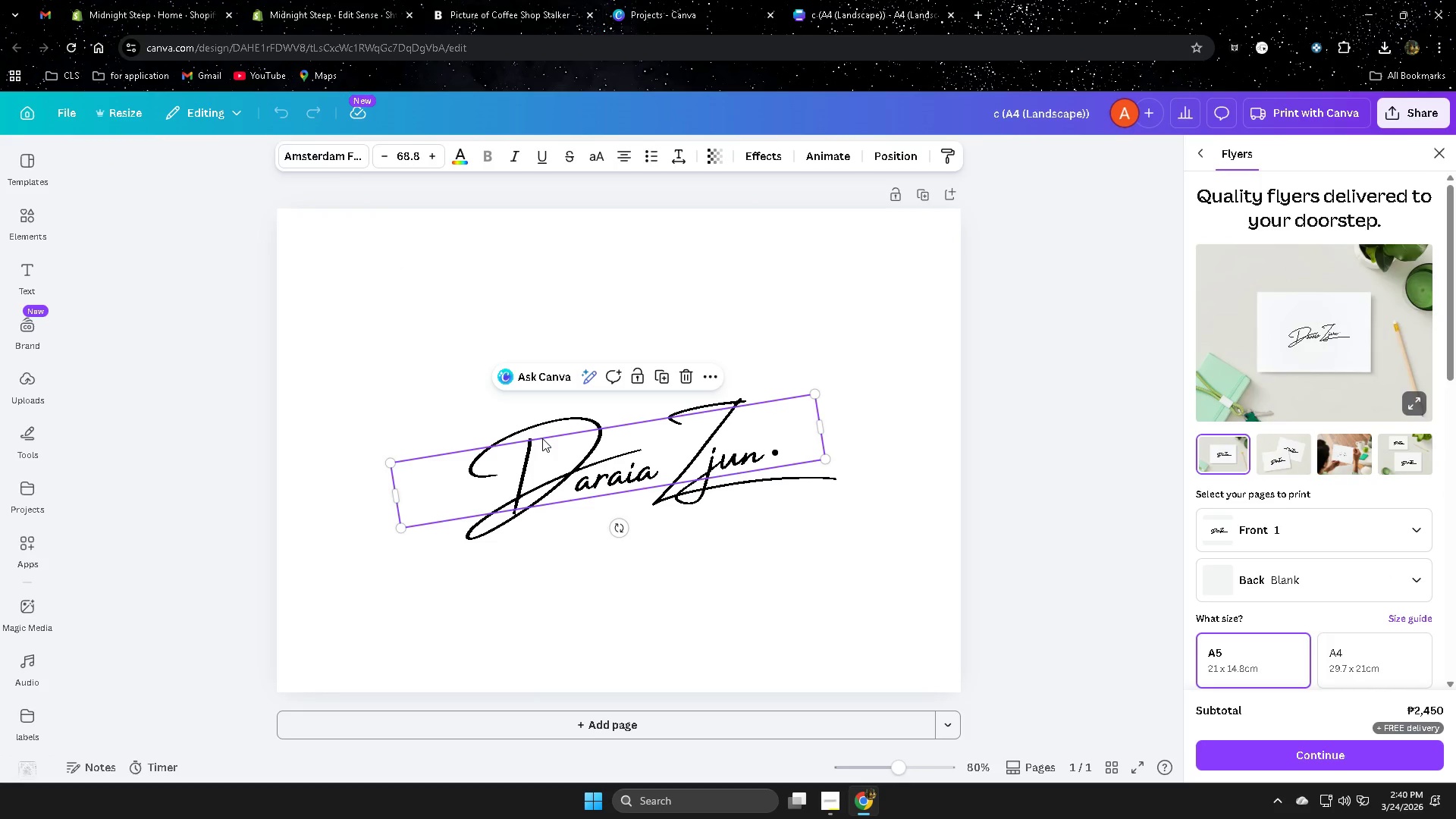 
key(Delete)
 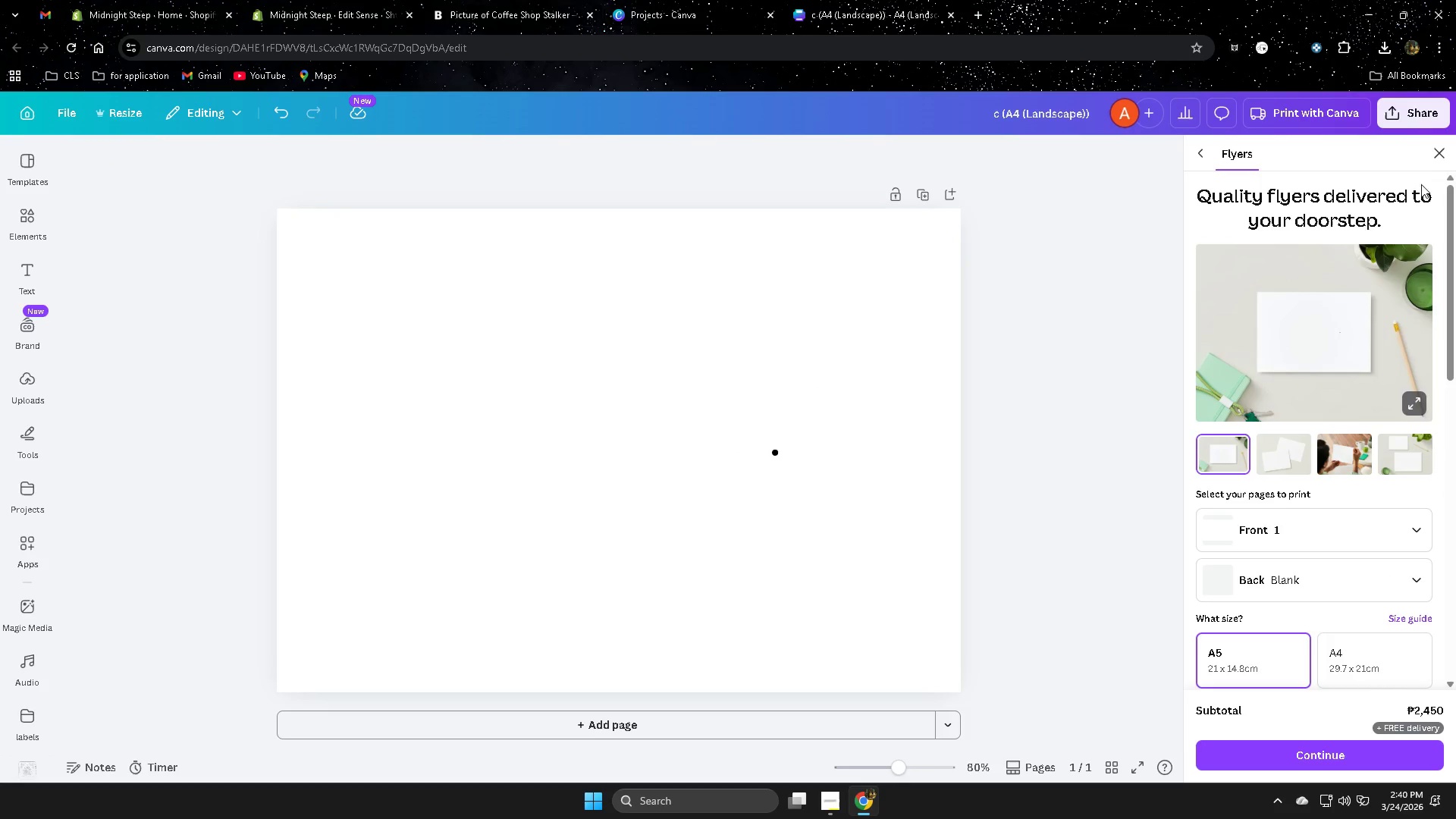 
left_click([1441, 155])
 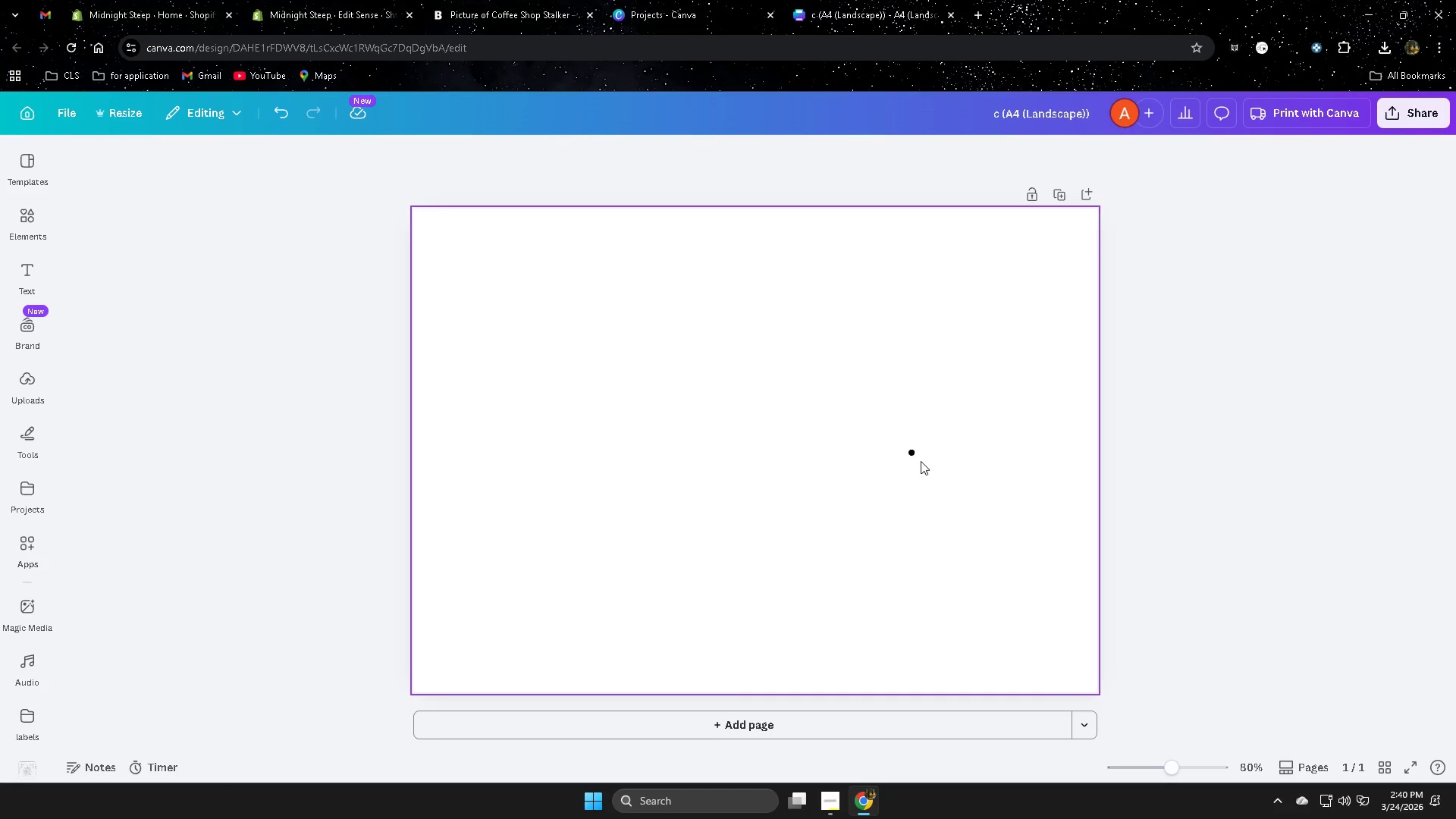 
left_click([915, 452])
 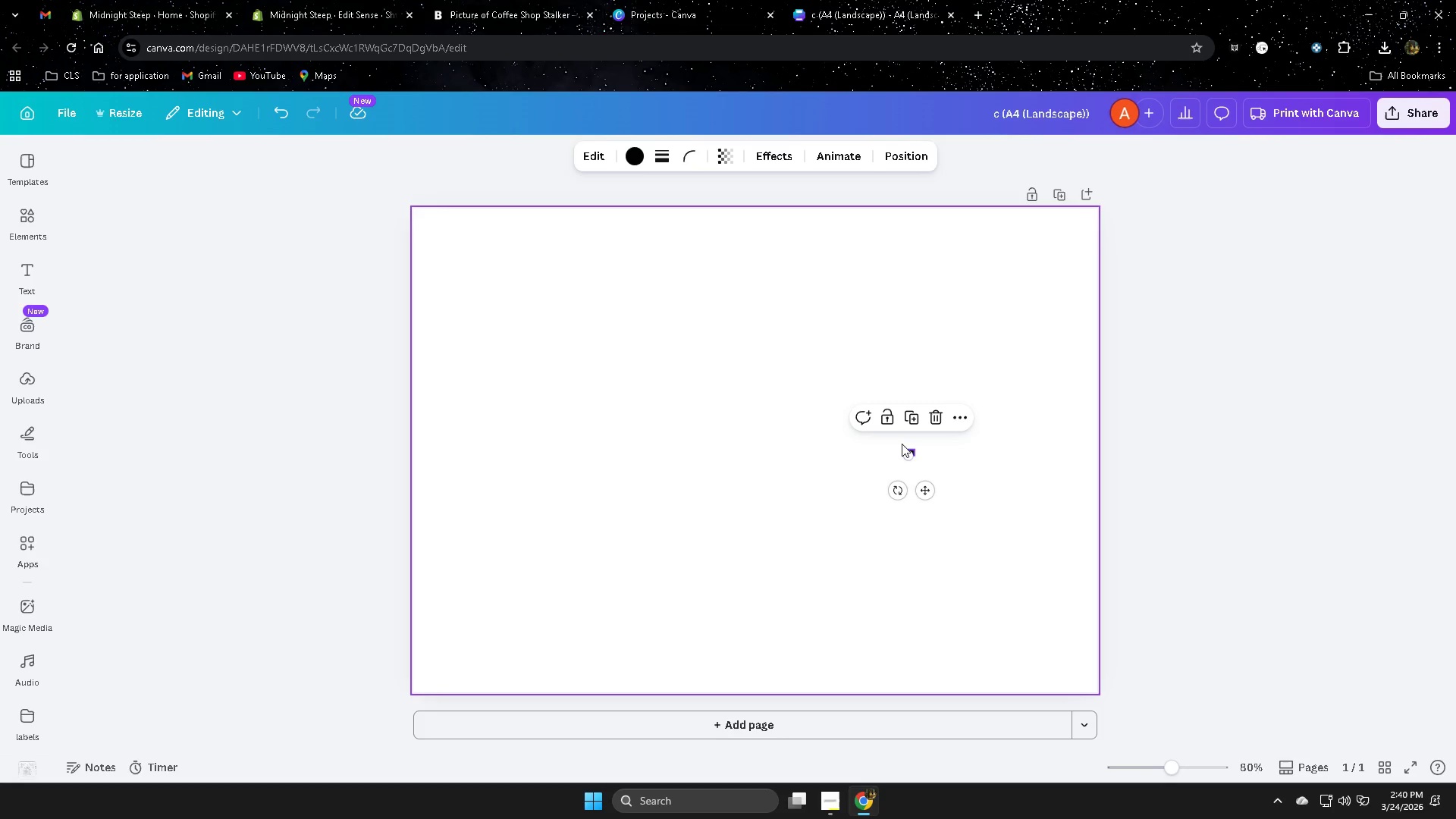 
key(Delete)
 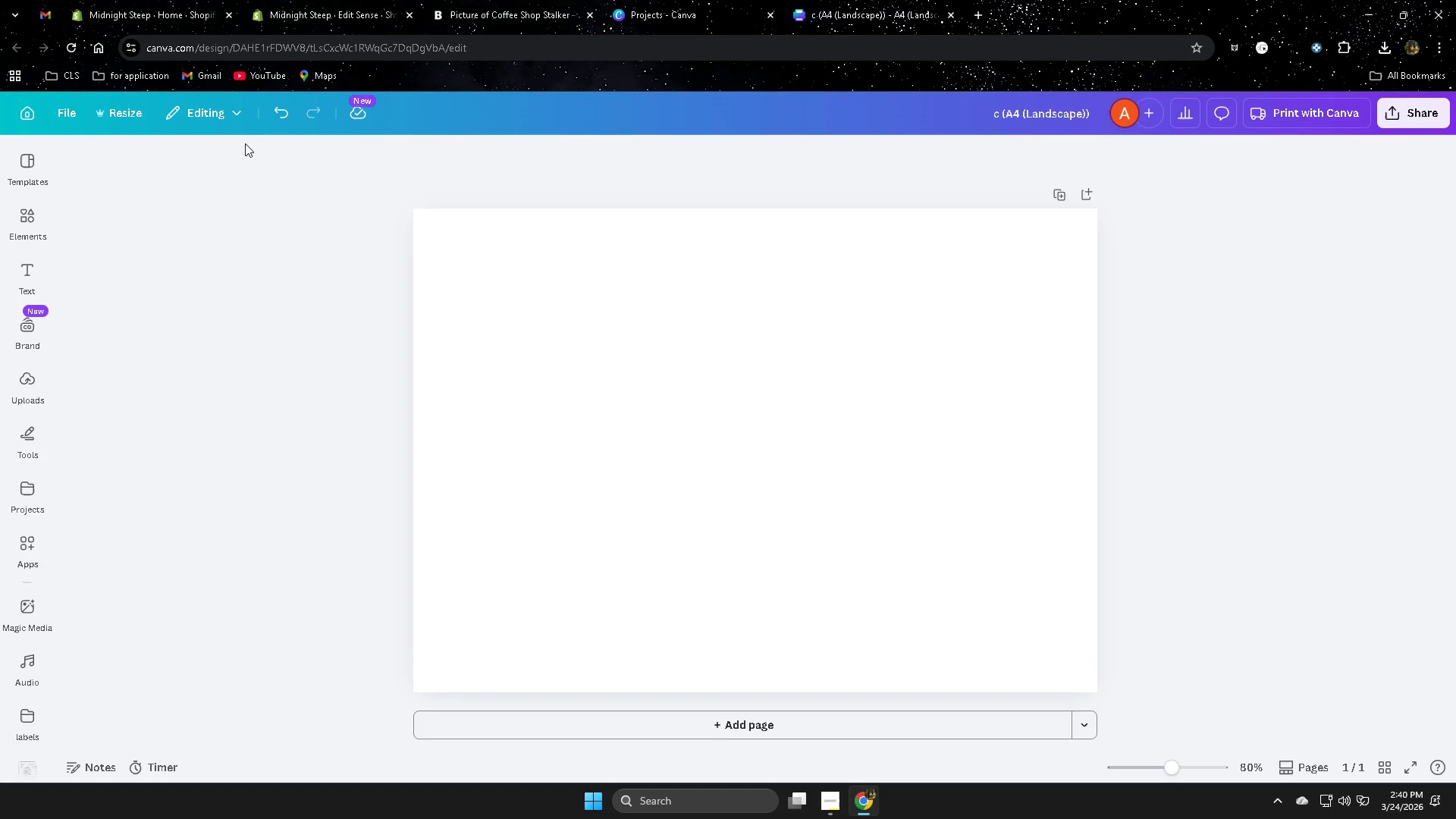 
left_click([21, 220])
 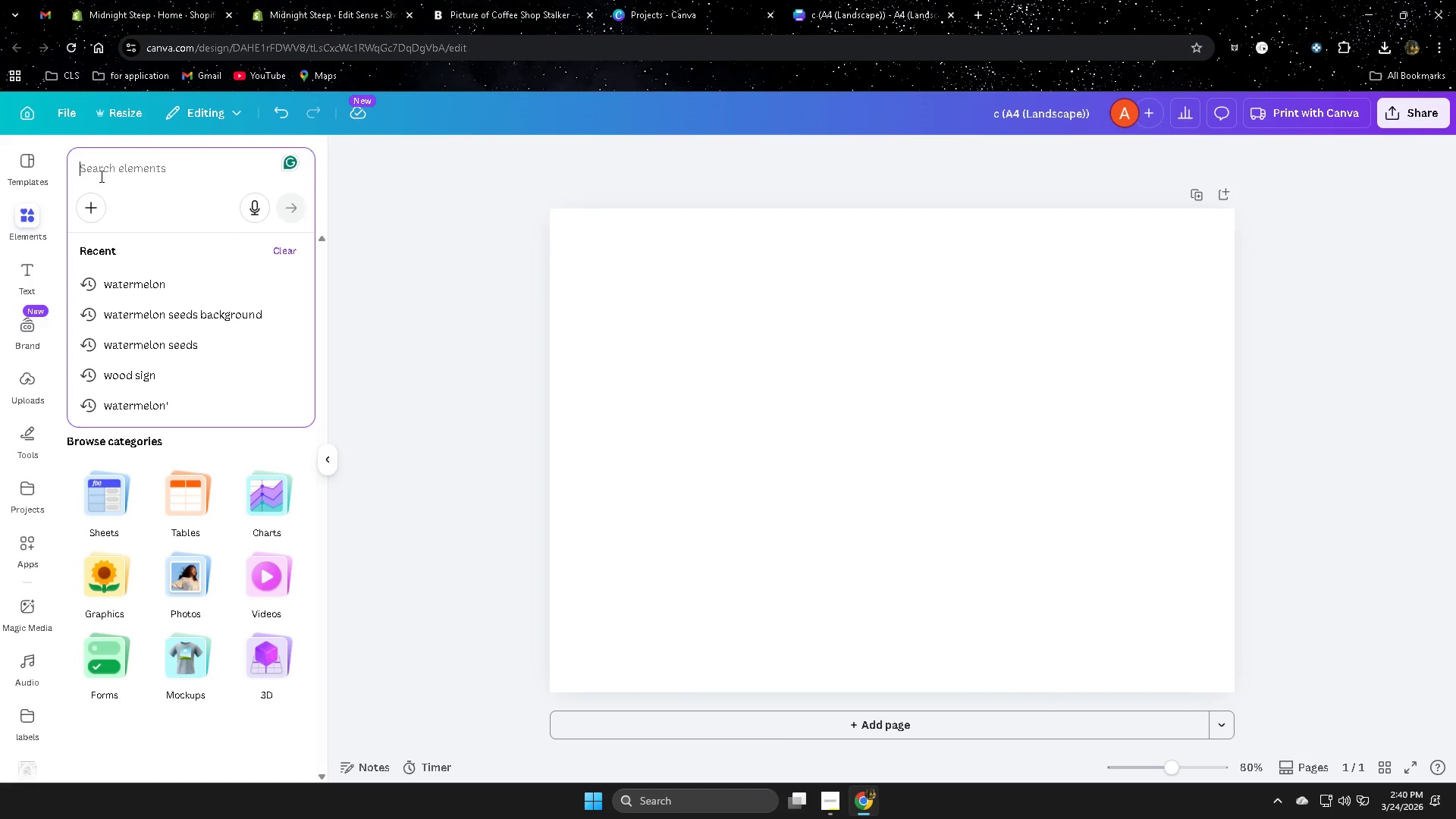 
type(coffee)
 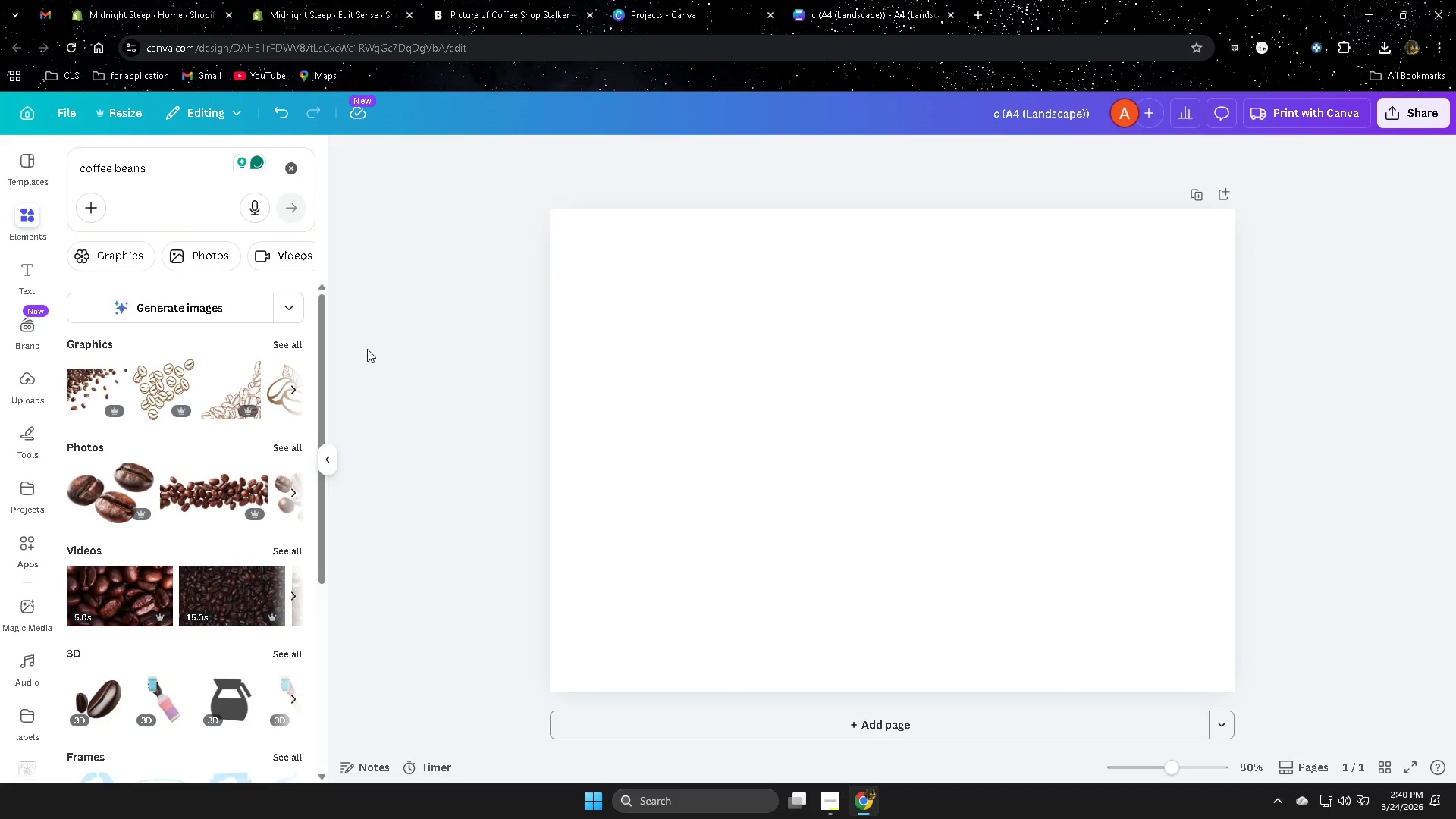 
wait(6.14)
 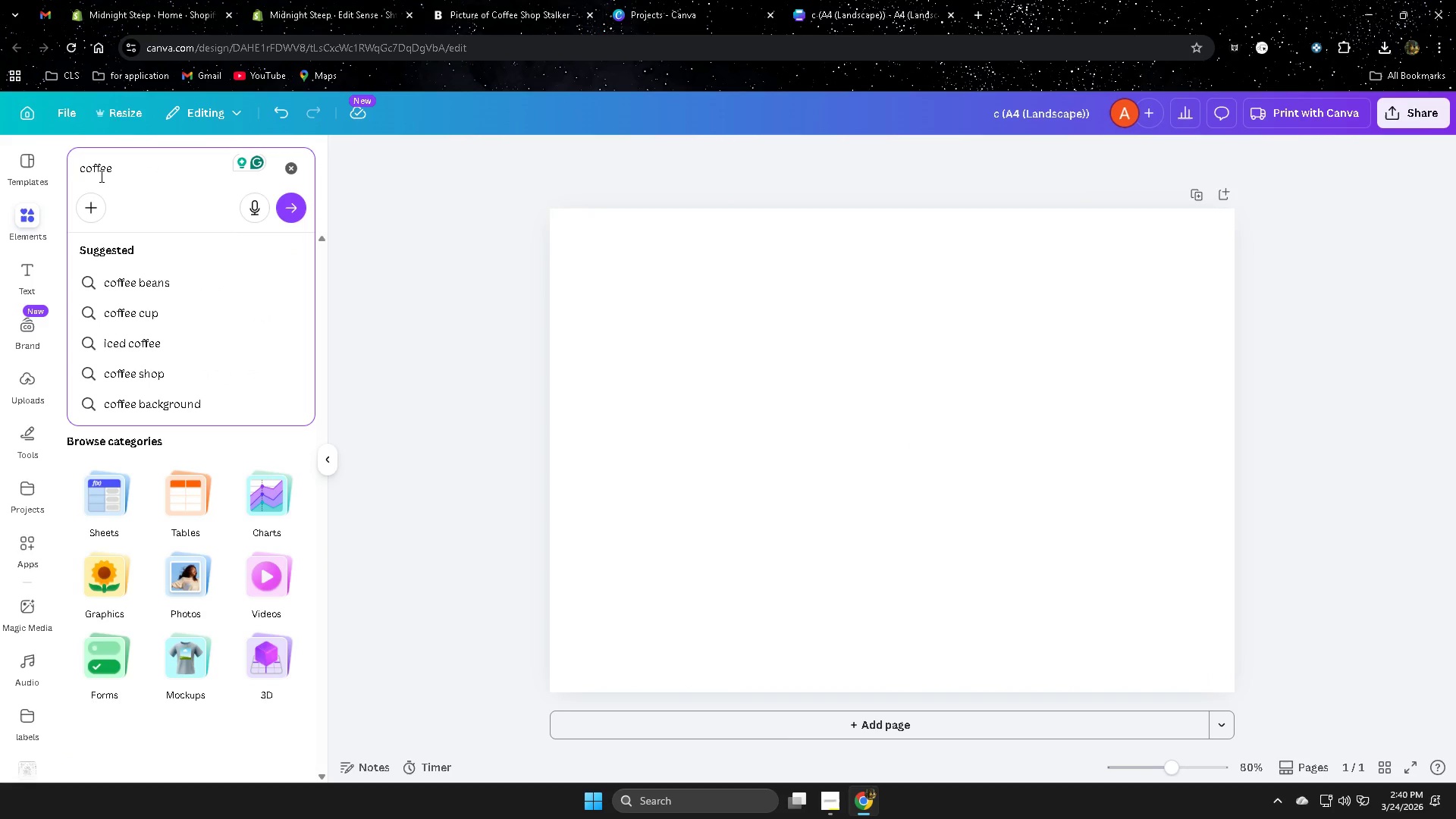 
left_click([297, 341])
 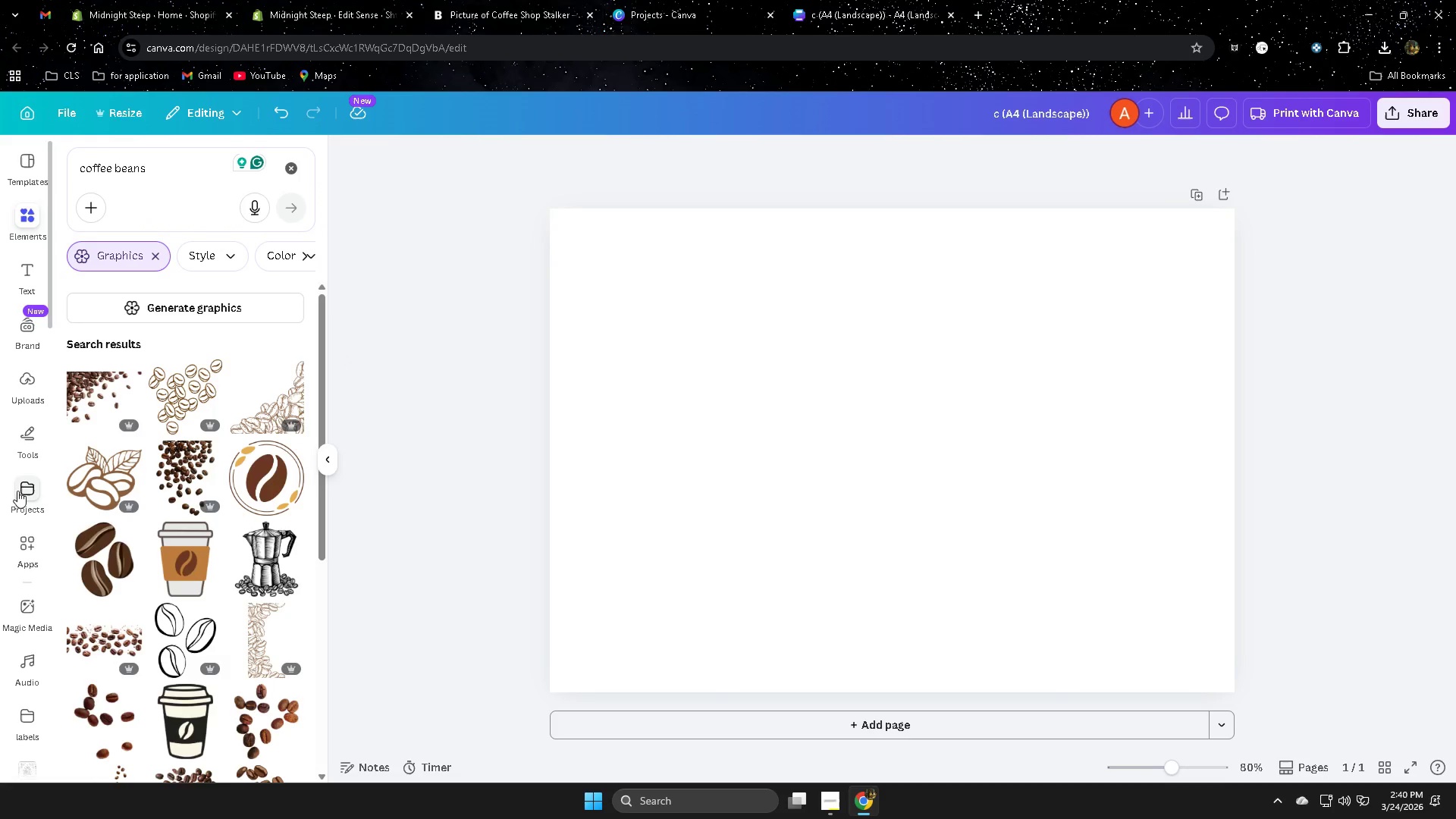 
wait(6.41)
 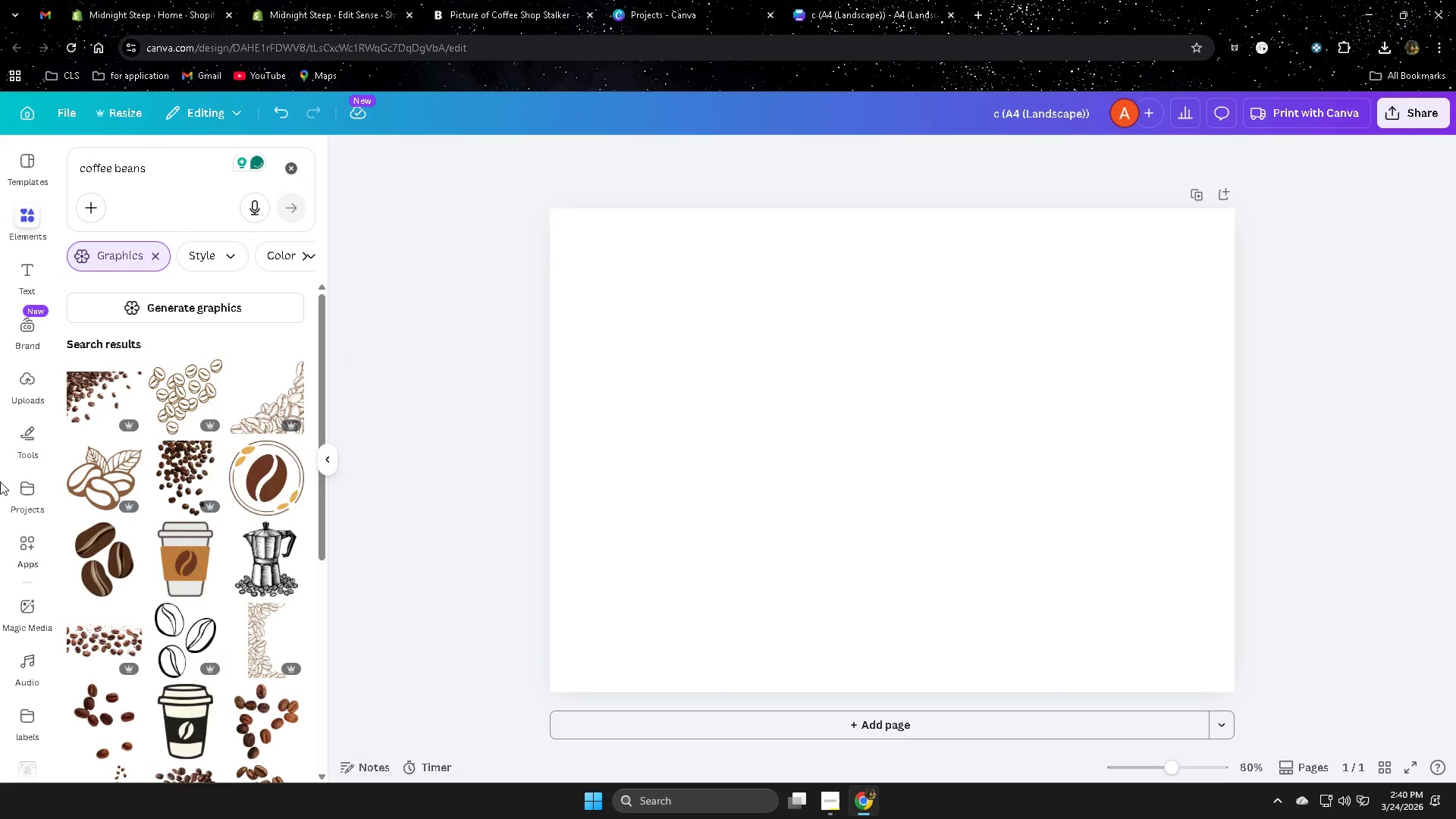 
scroll: coordinate [130, 590], scroll_direction: down, amount: 5.0
 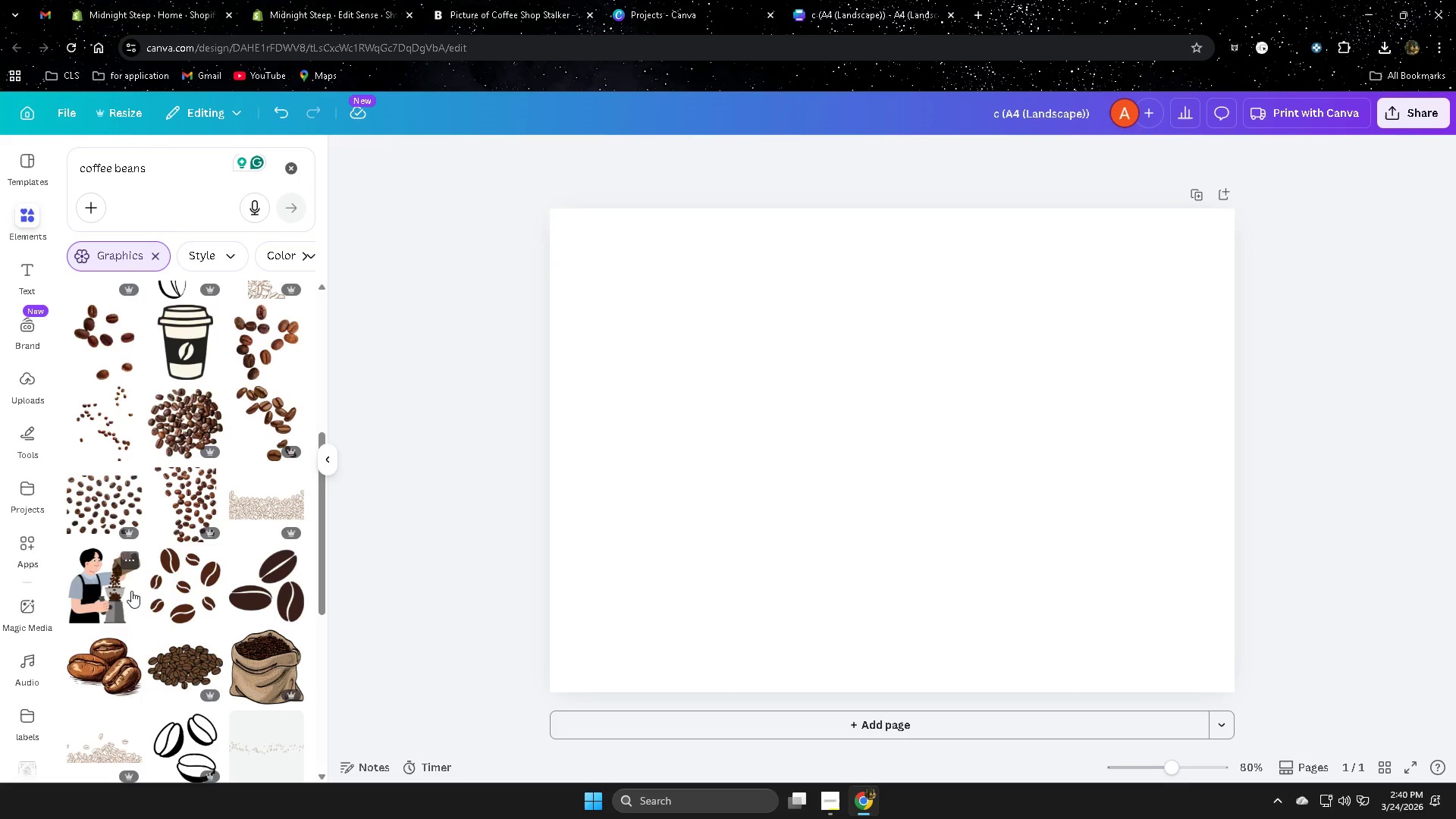 
scroll: coordinate [161, 575], scroll_direction: up, amount: 5.0
 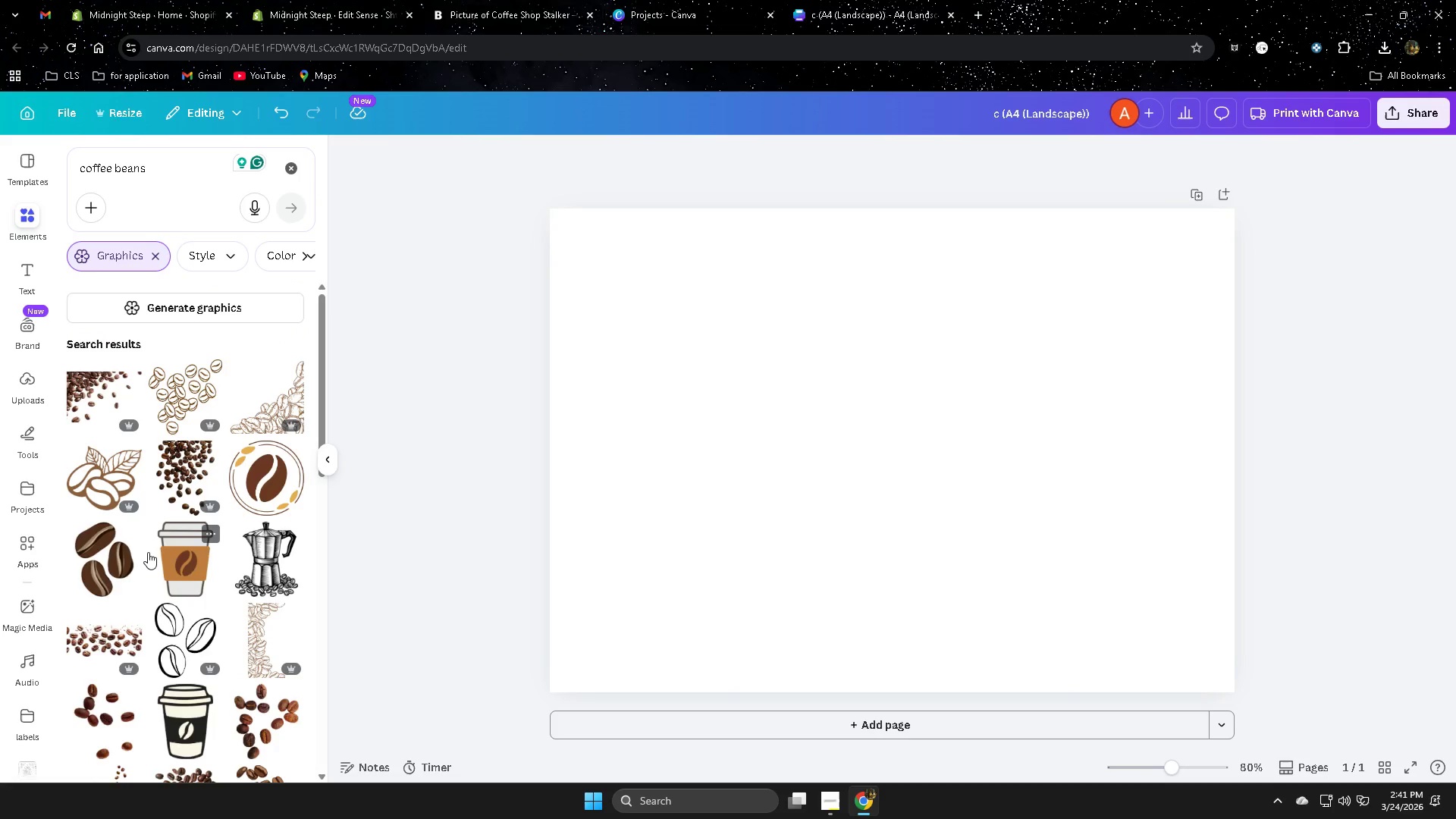 
left_click([180, 472])
 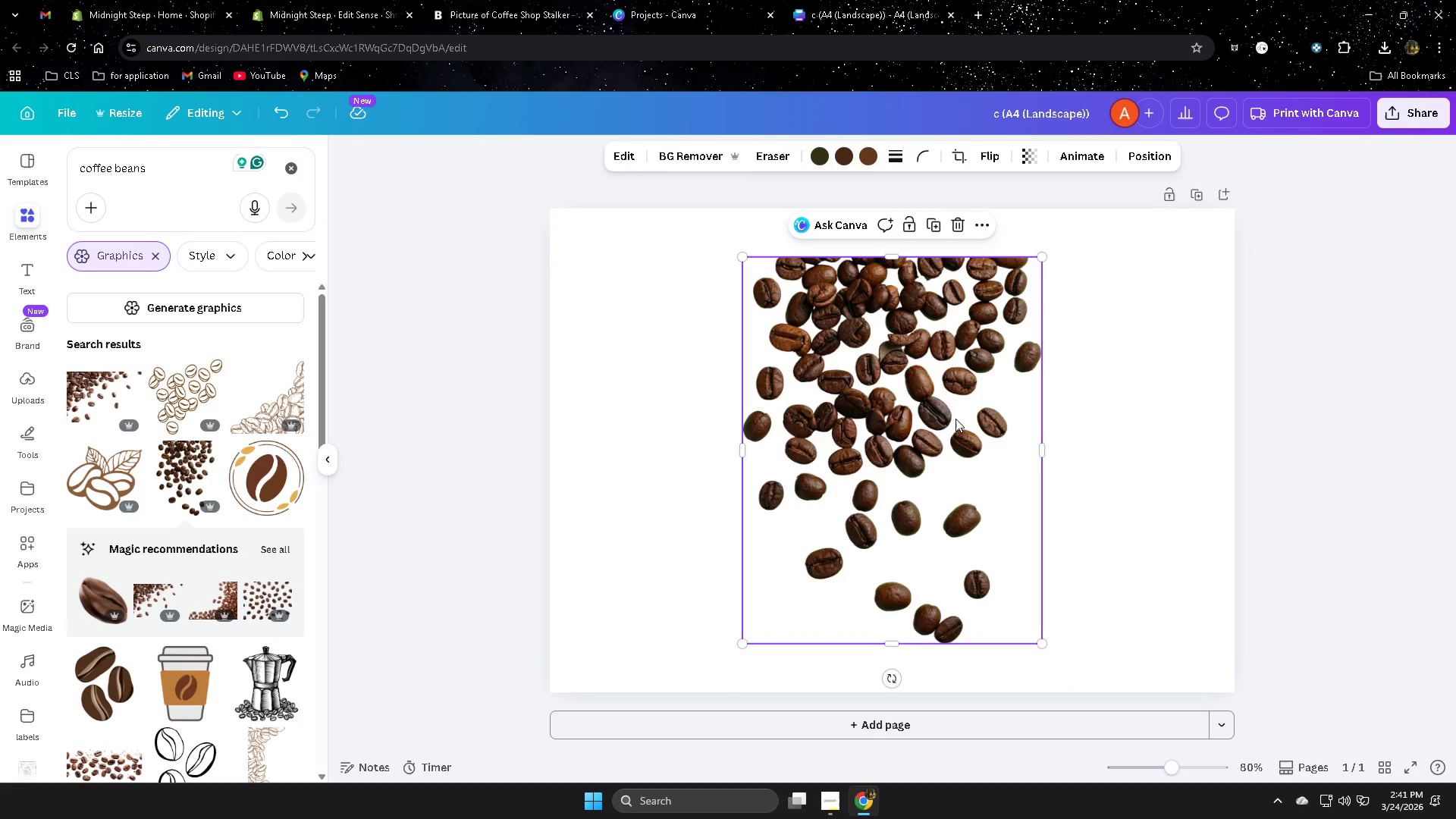 
left_click_drag(start_coordinate=[902, 417], to_coordinate=[890, 369])
 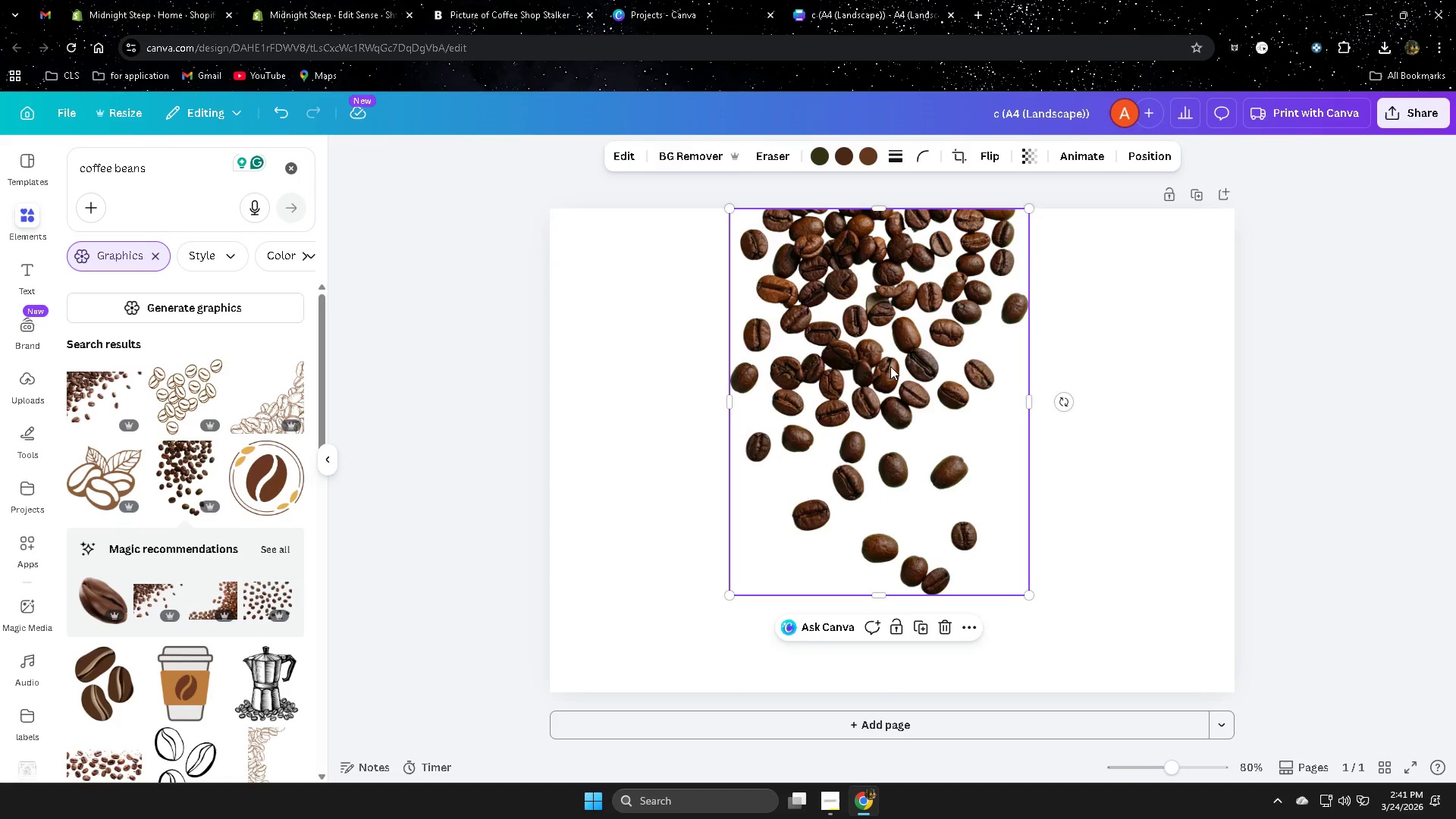 
left_click_drag(start_coordinate=[890, 366], to_coordinate=[902, 366])
 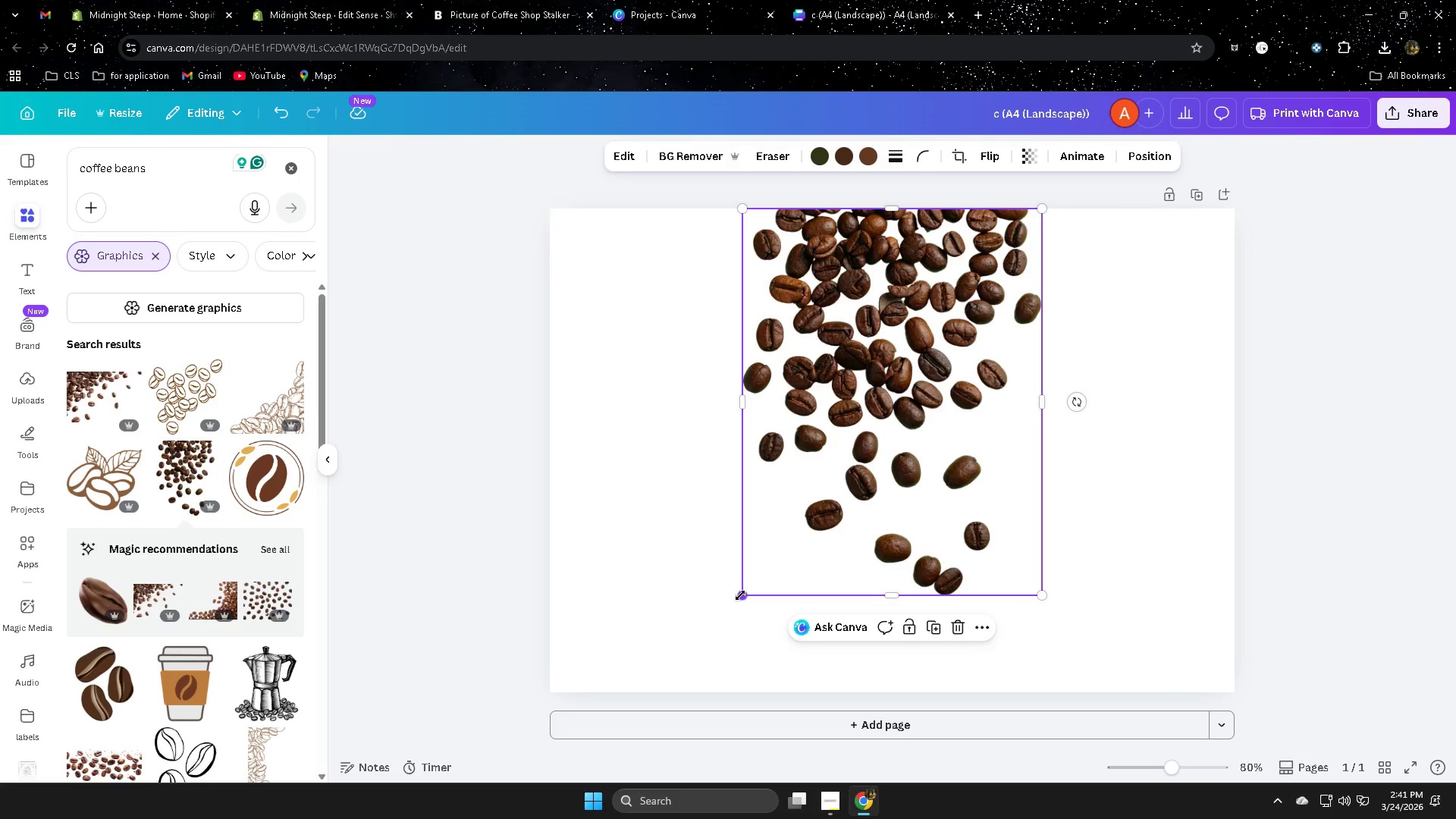 
left_click_drag(start_coordinate=[742, 595], to_coordinate=[875, 431])
 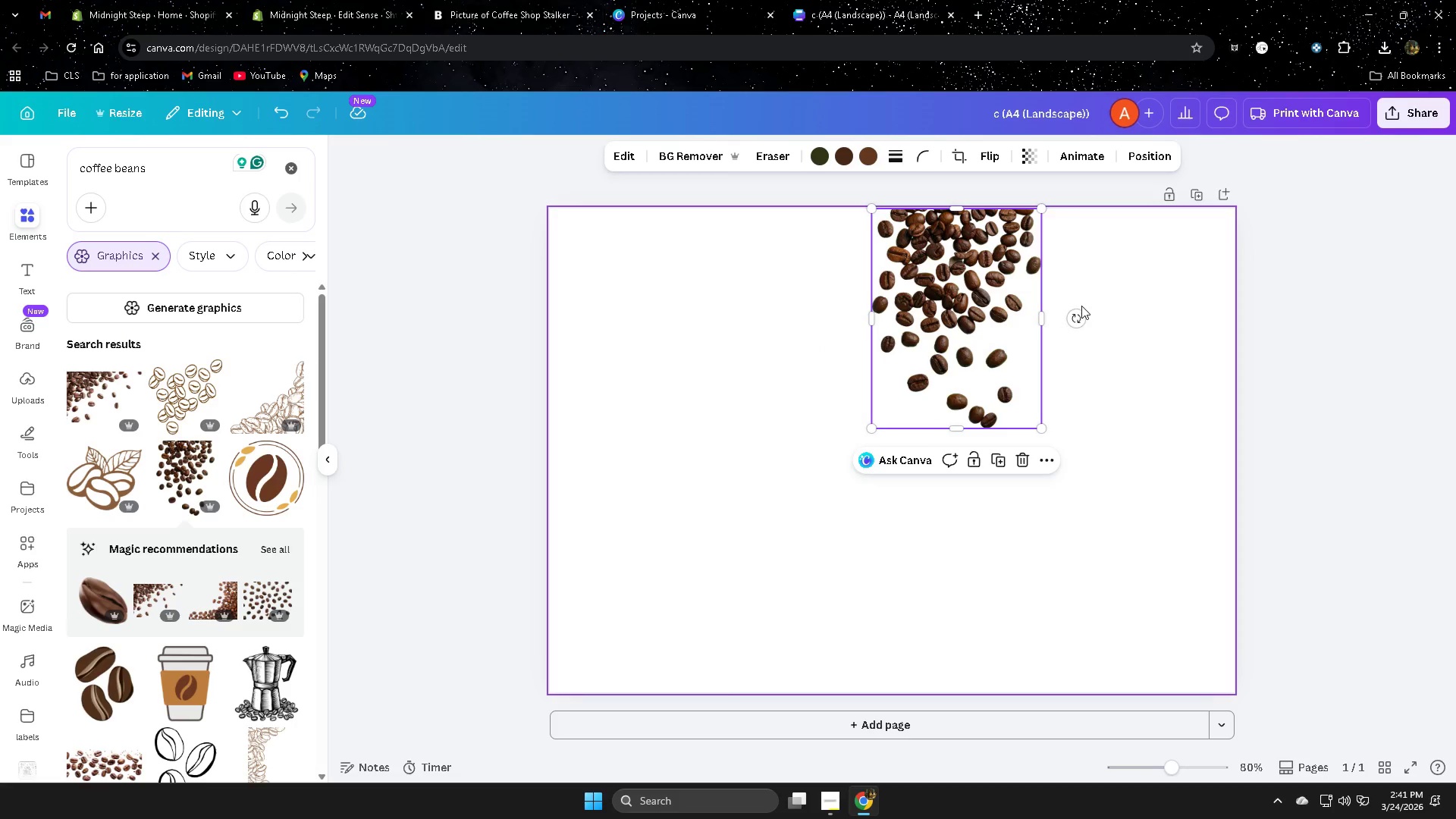 
left_click_drag(start_coordinate=[1080, 312], to_coordinate=[852, 326])
 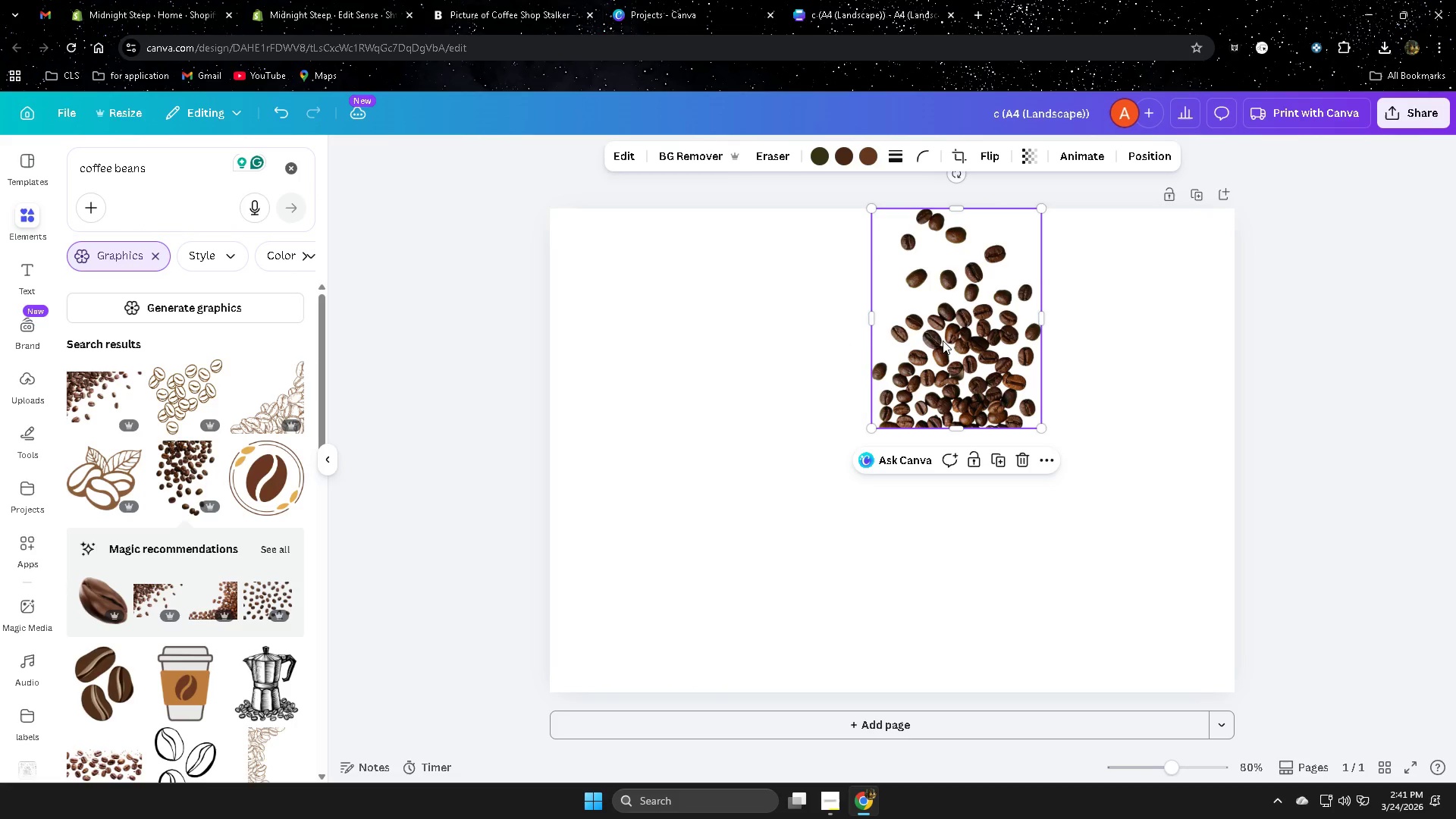 
left_click_drag(start_coordinate=[943, 340], to_coordinate=[861, 340])
 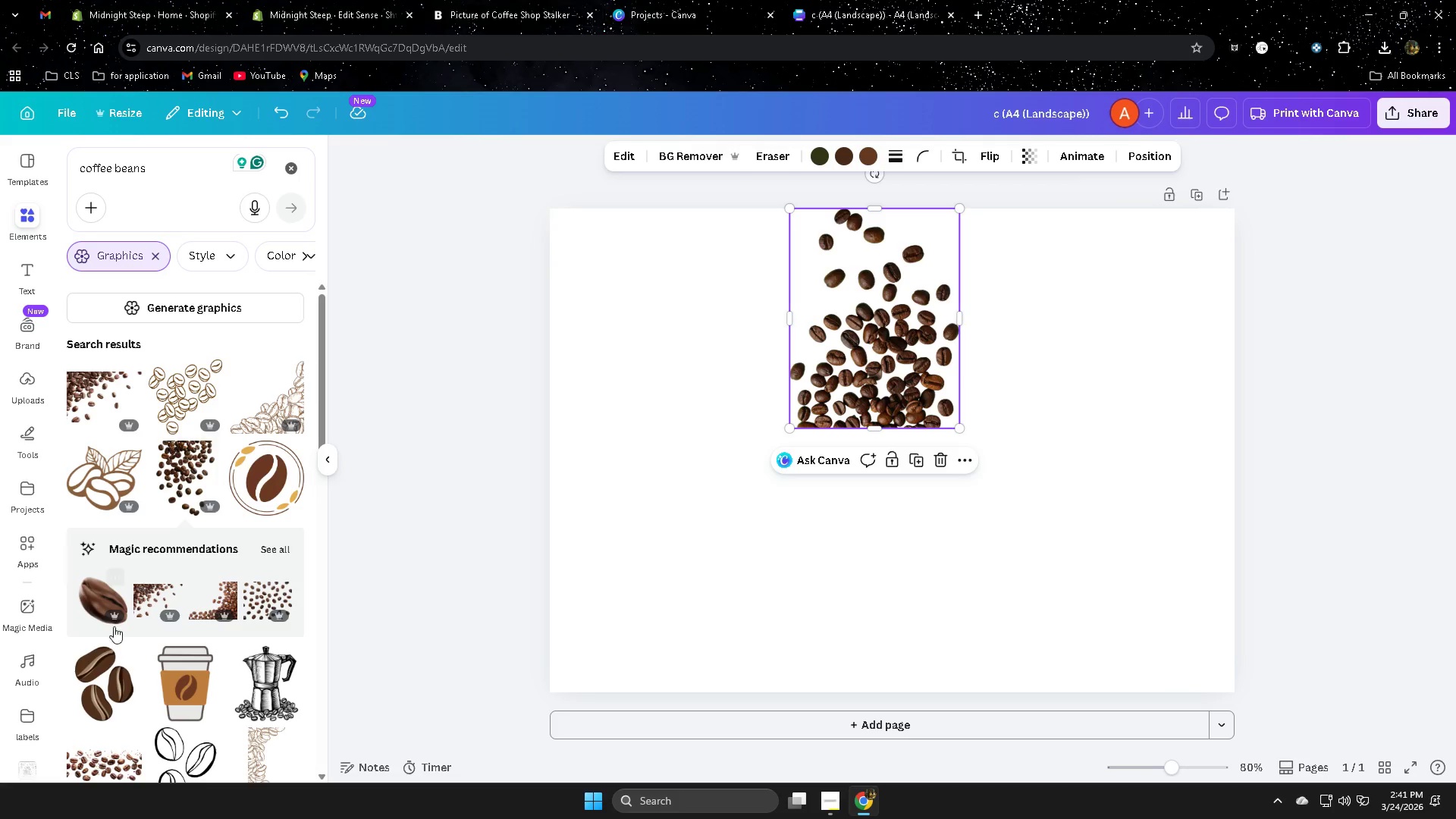 
scroll: coordinate [165, 650], scroll_direction: down, amount: 14.0
 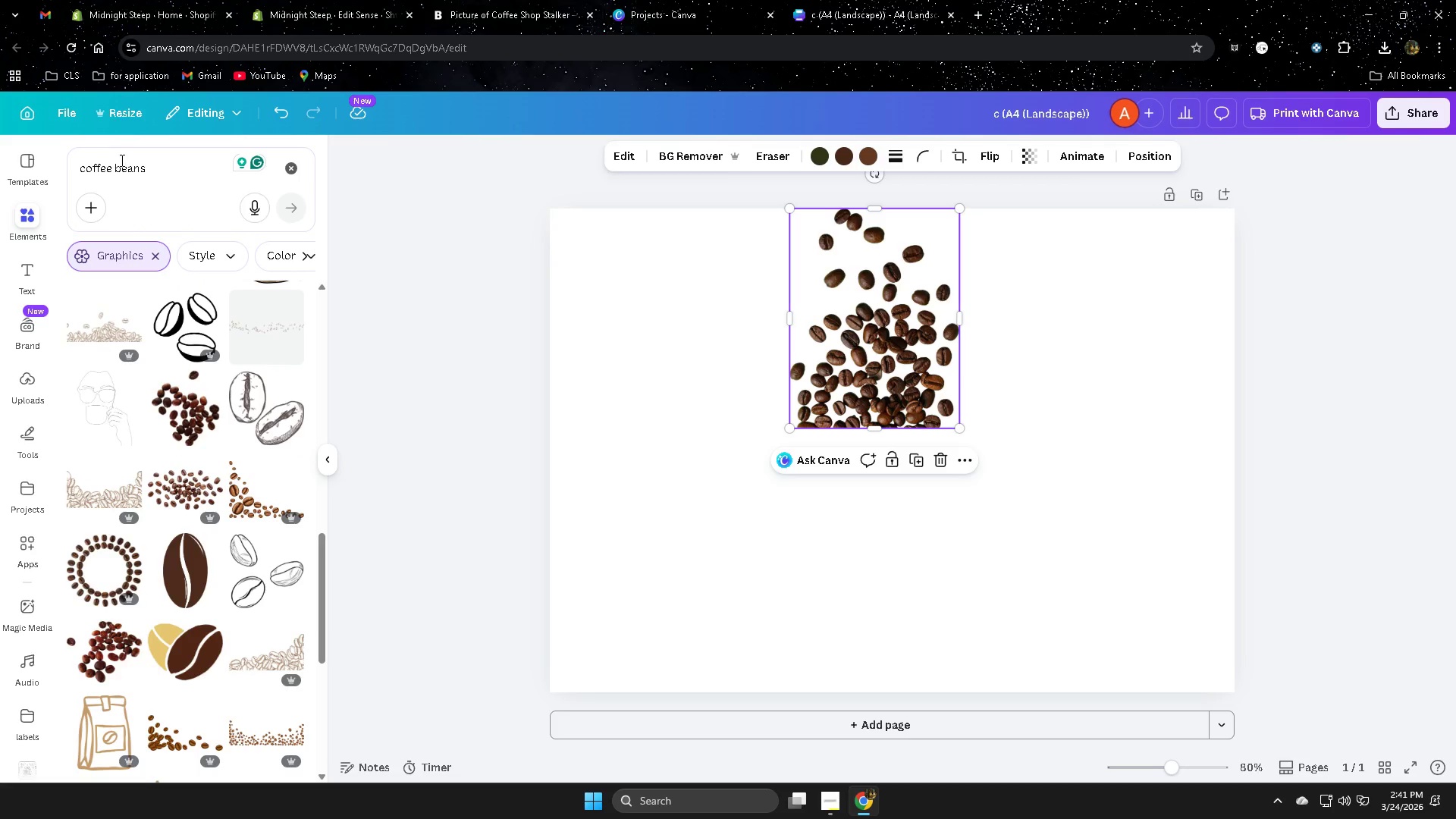 
double_click([133, 163])
 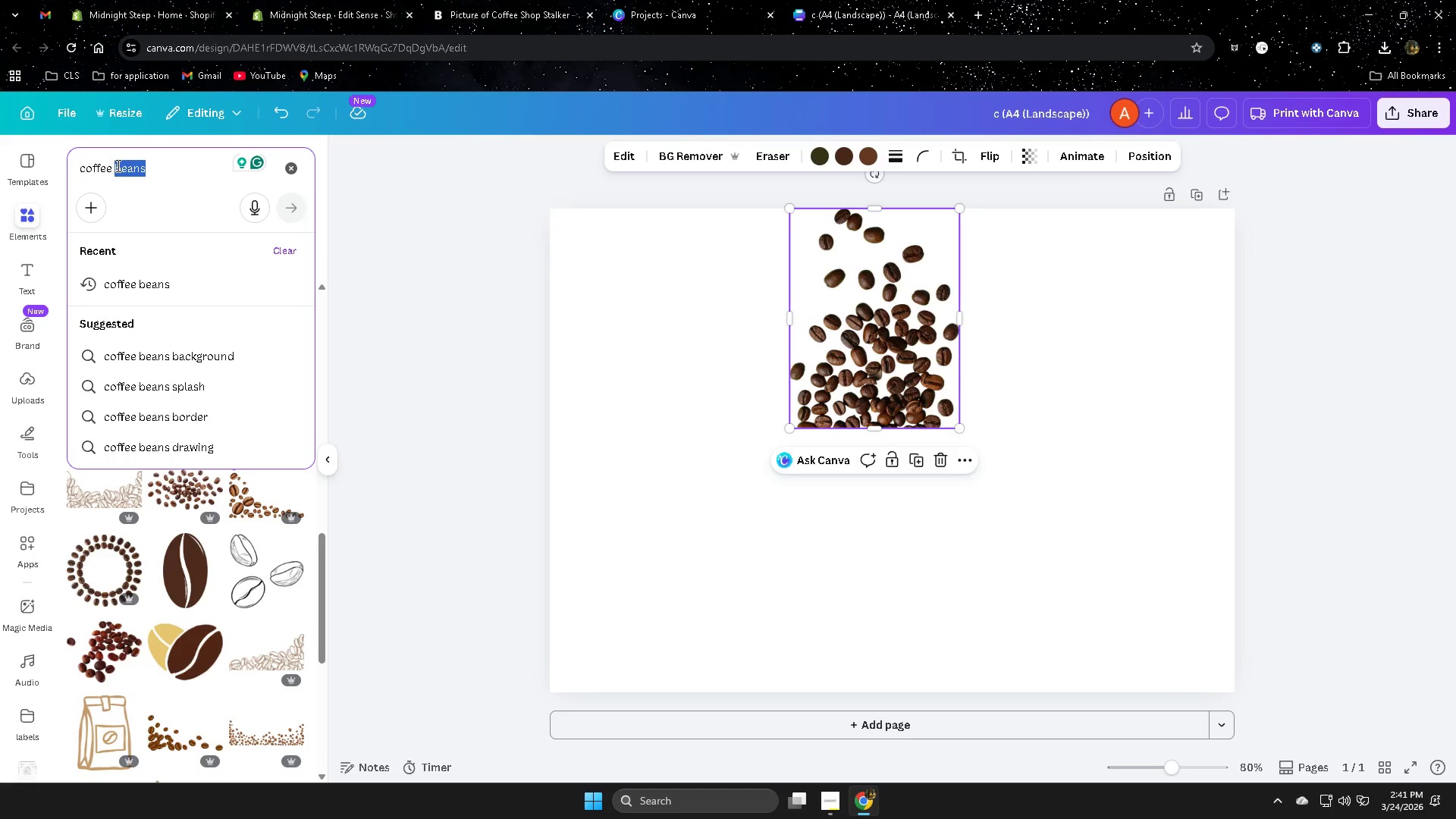 
type(cup)
key(NumpadEnter)
 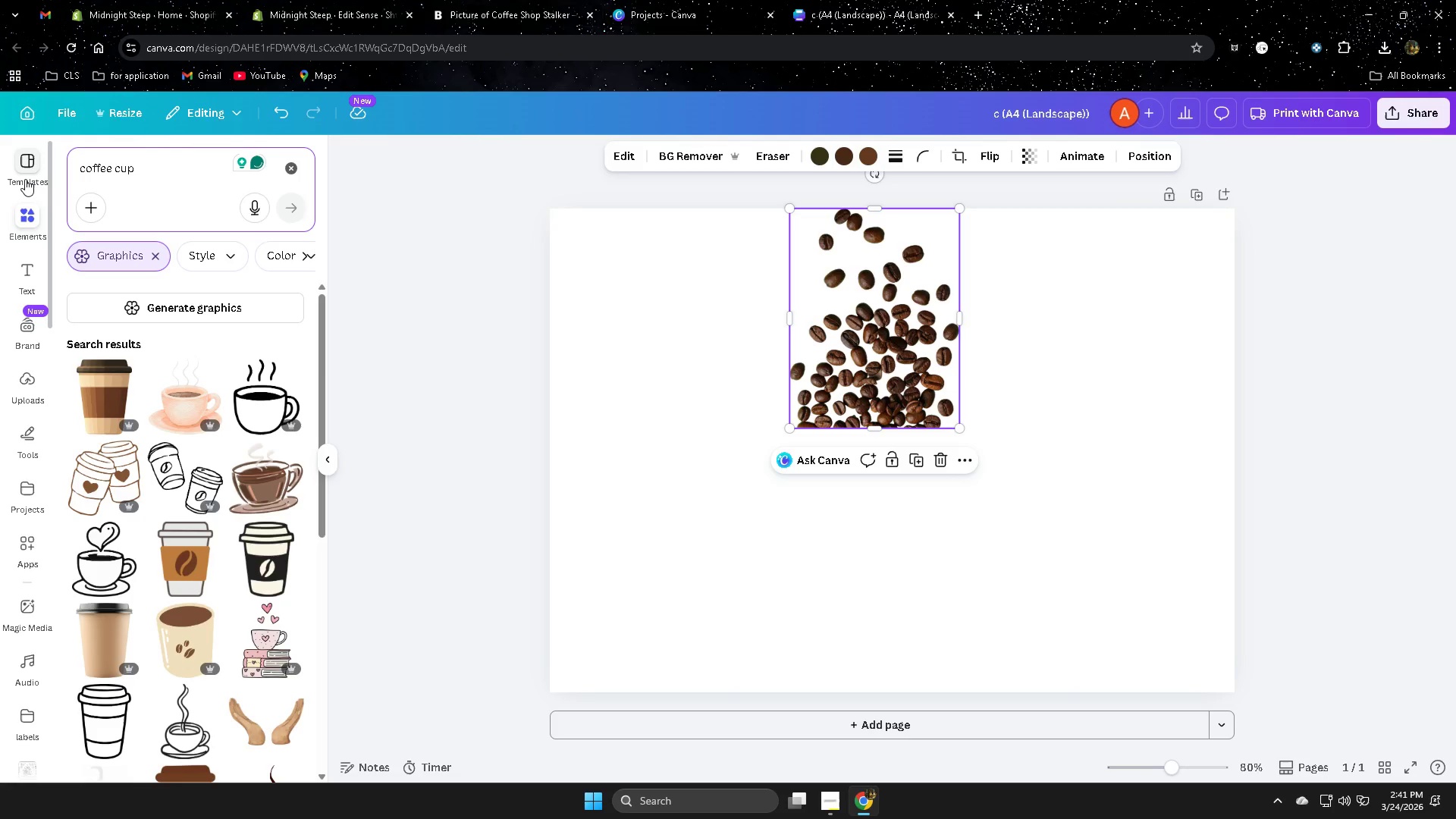 
wait(6.39)
 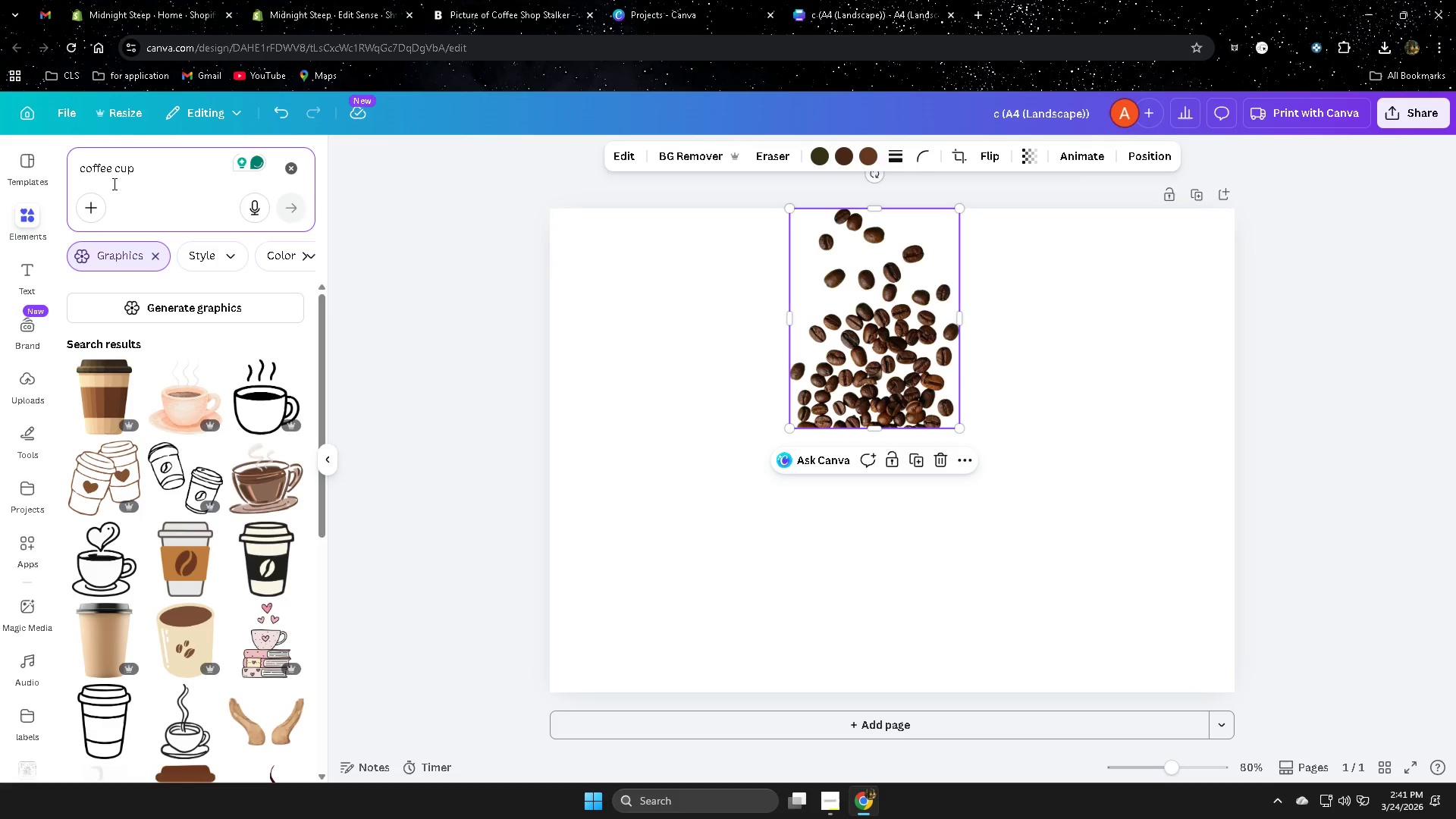 
scroll: coordinate [200, 542], scroll_direction: down, amount: 6.0
 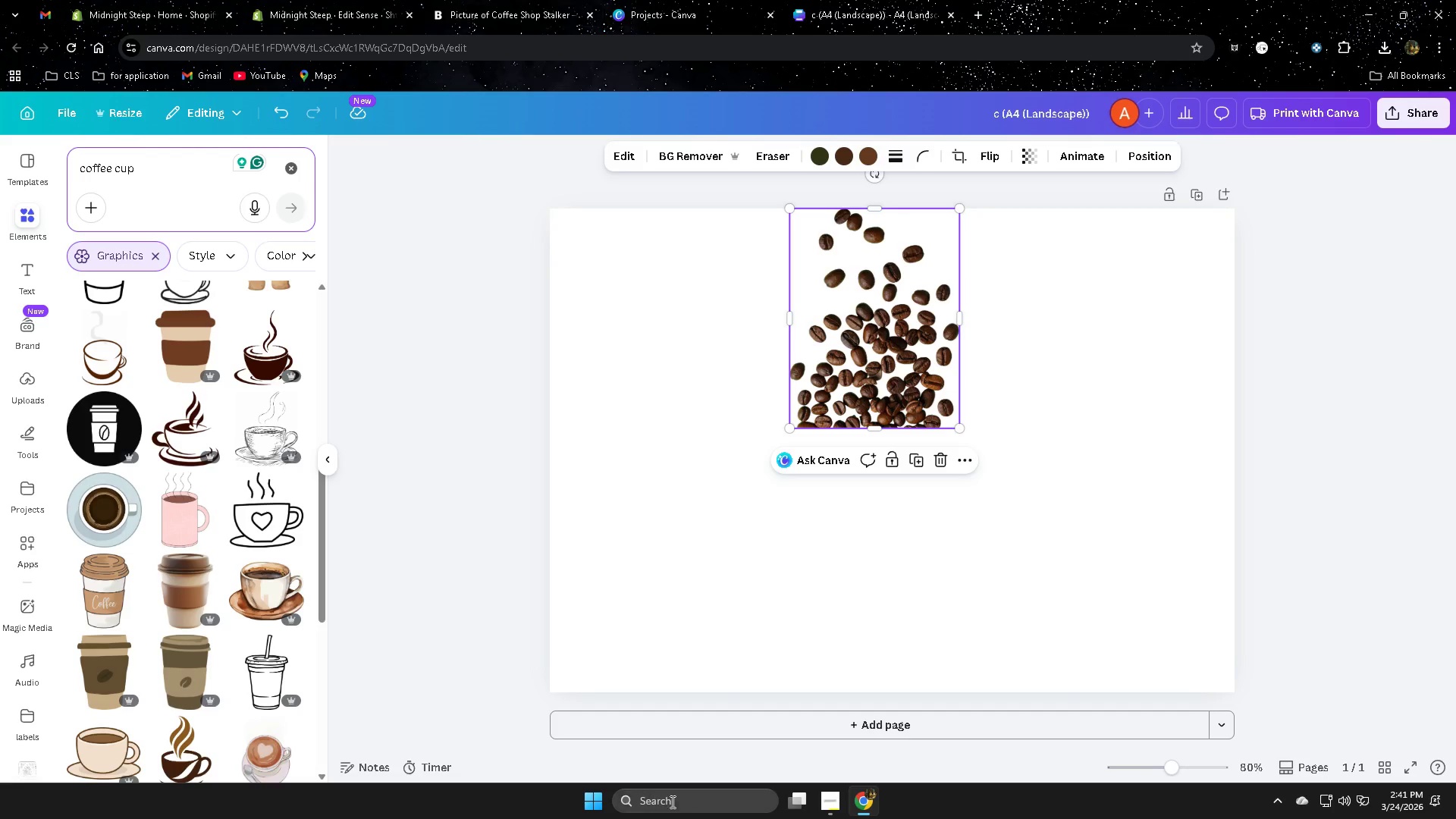 
left_click([833, 806])